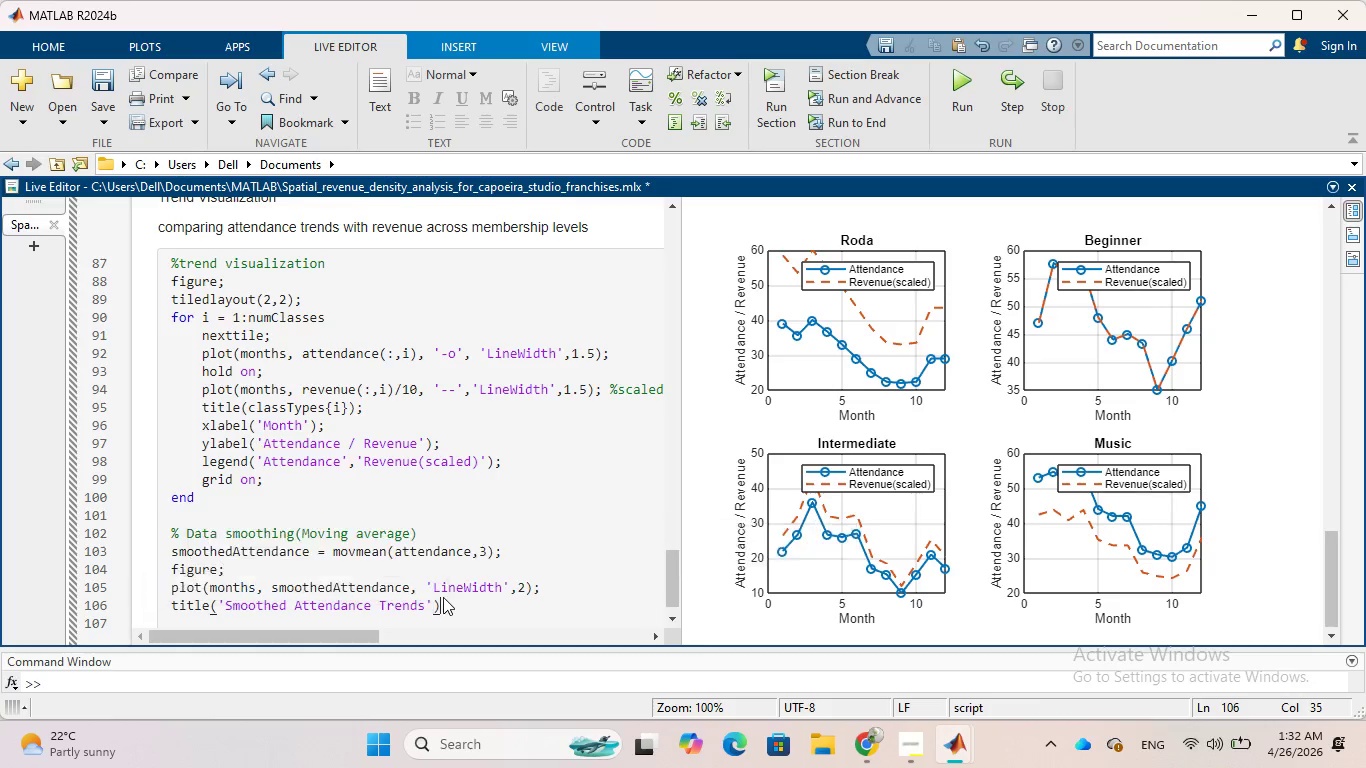 
key(ArrowRight)
 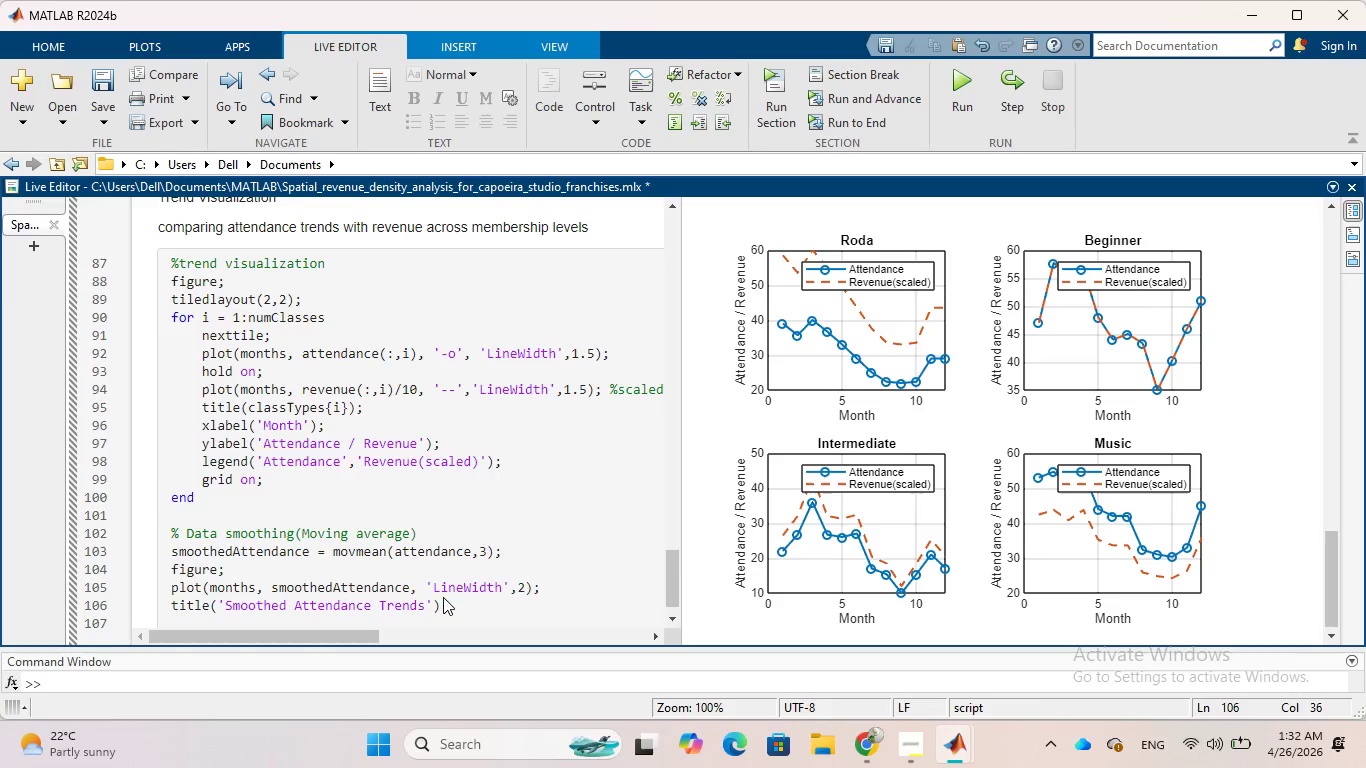 
key(Semicolon)
 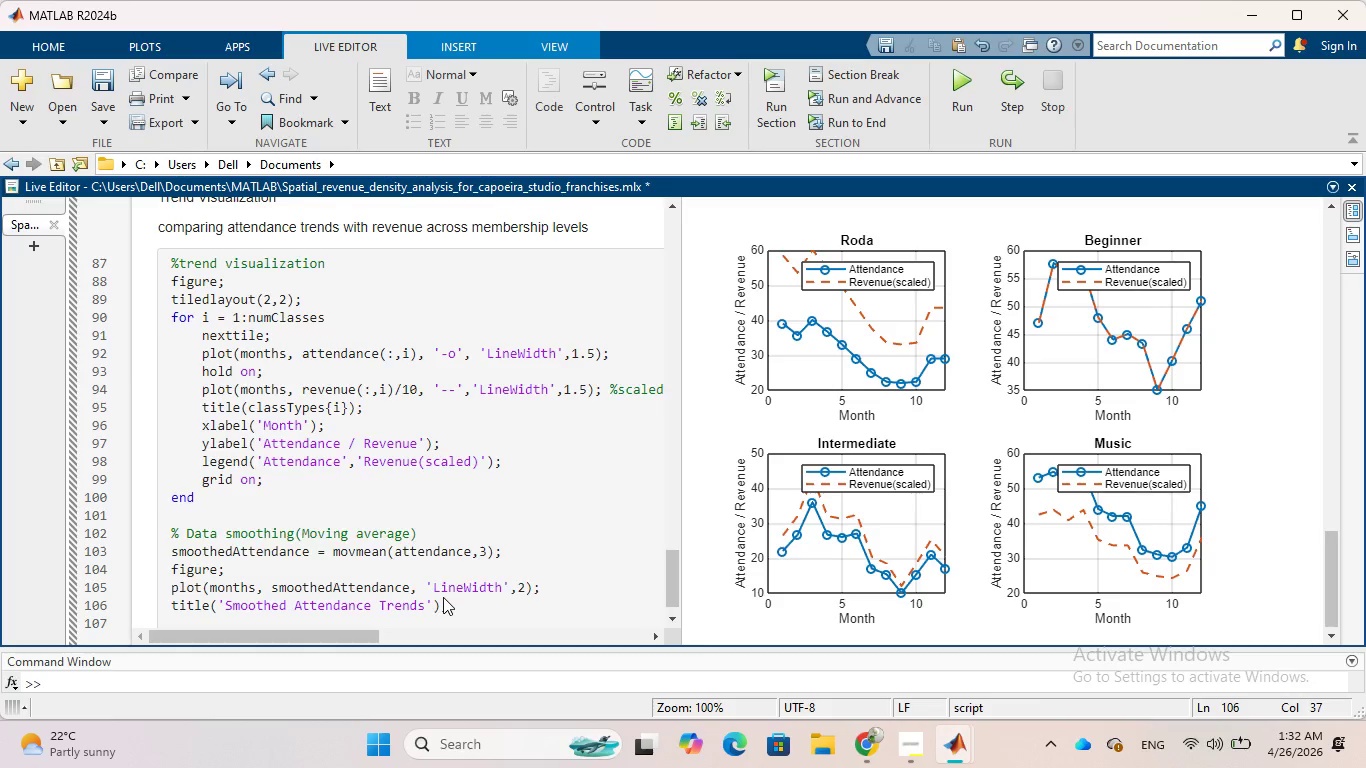 
key(Enter)
 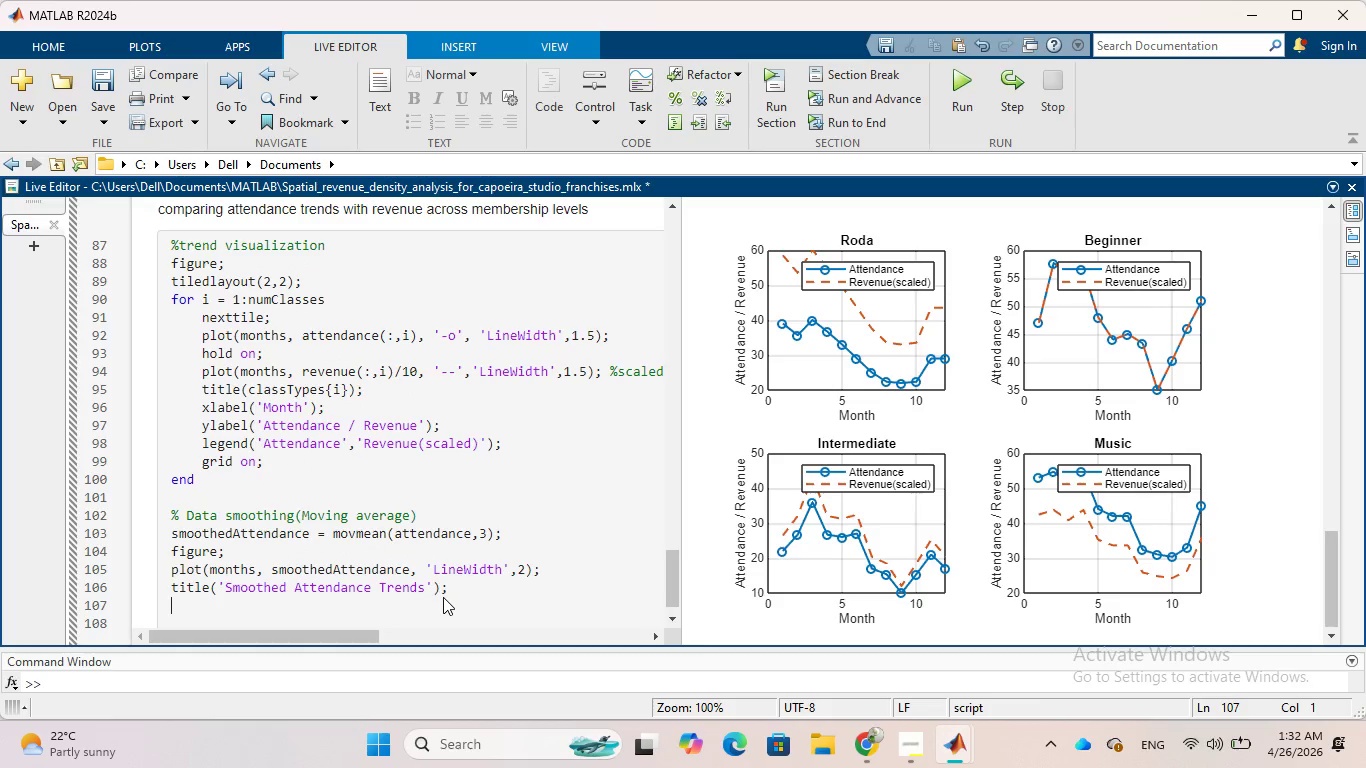 
type(xl)
key(Tab)
type(()
 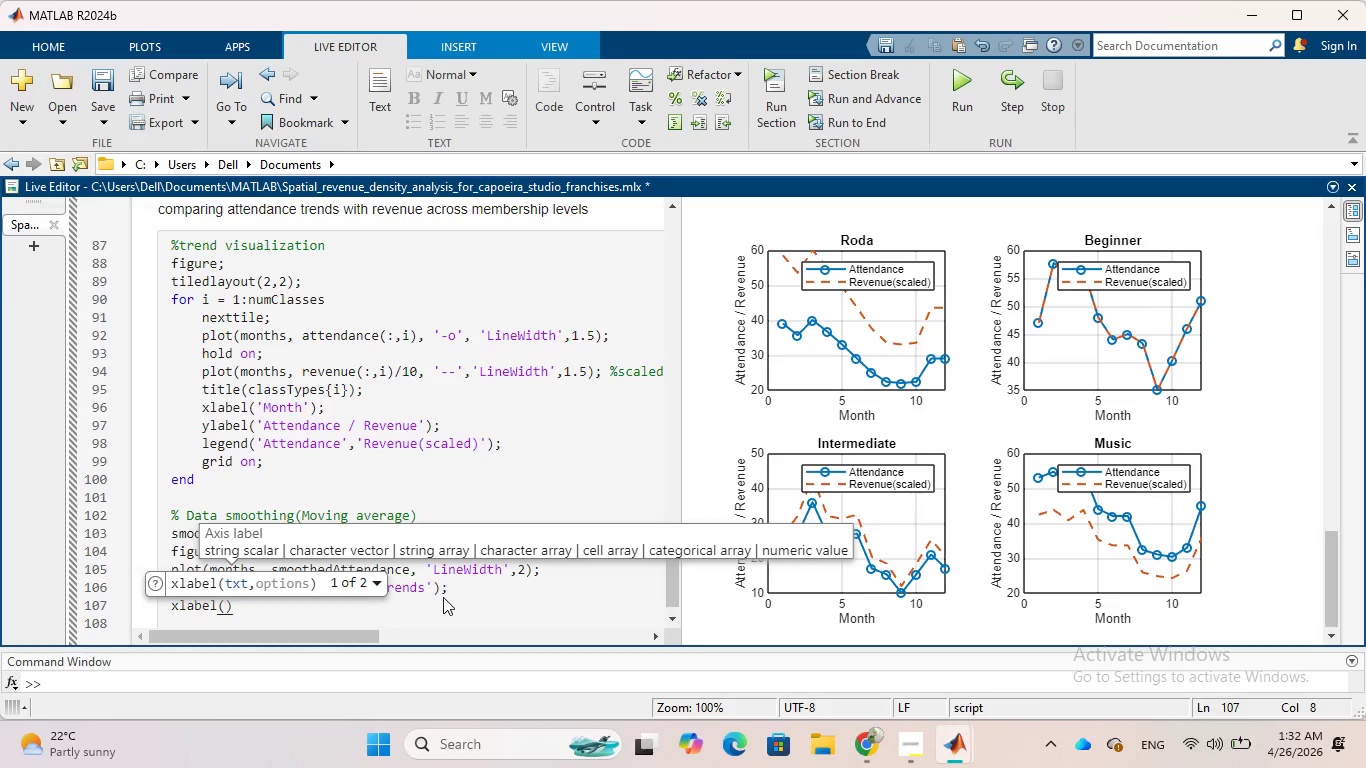 
type('Month)
 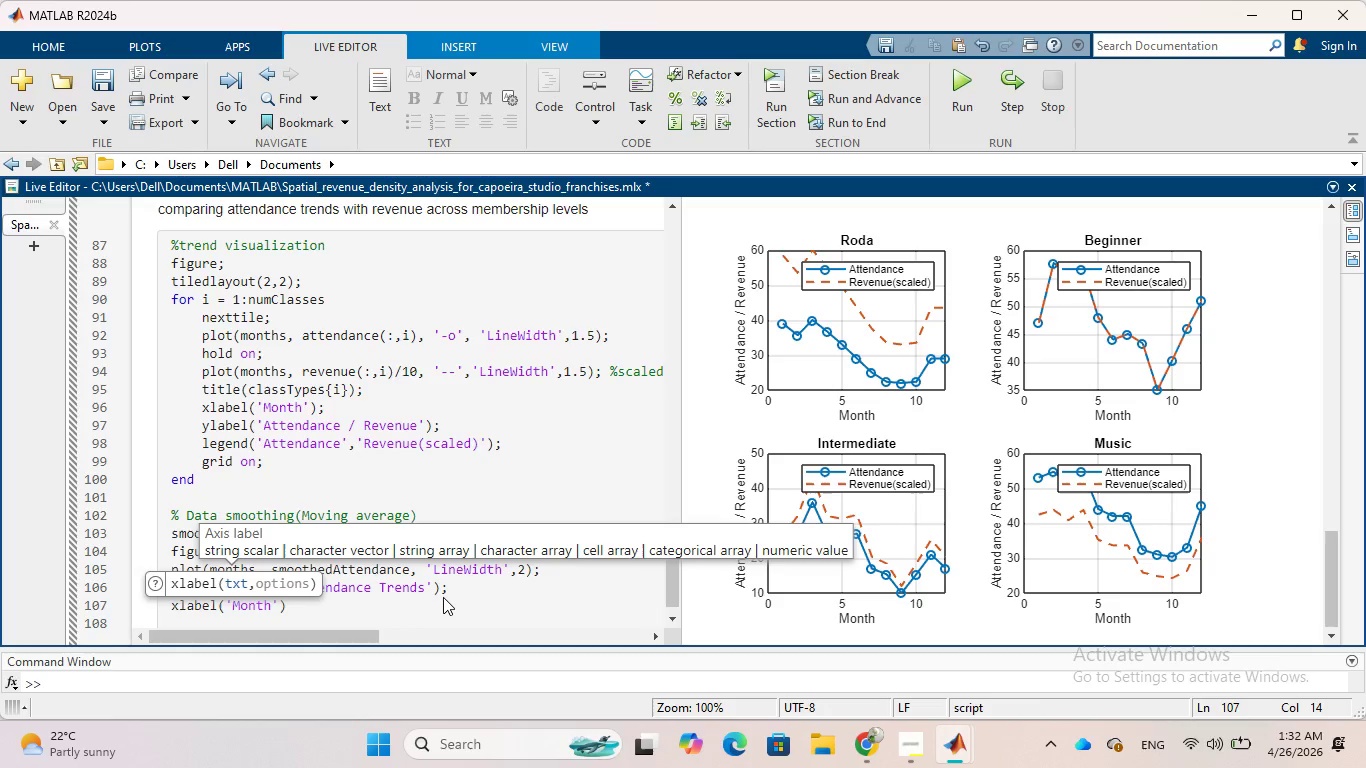 
key(ArrowRight)
 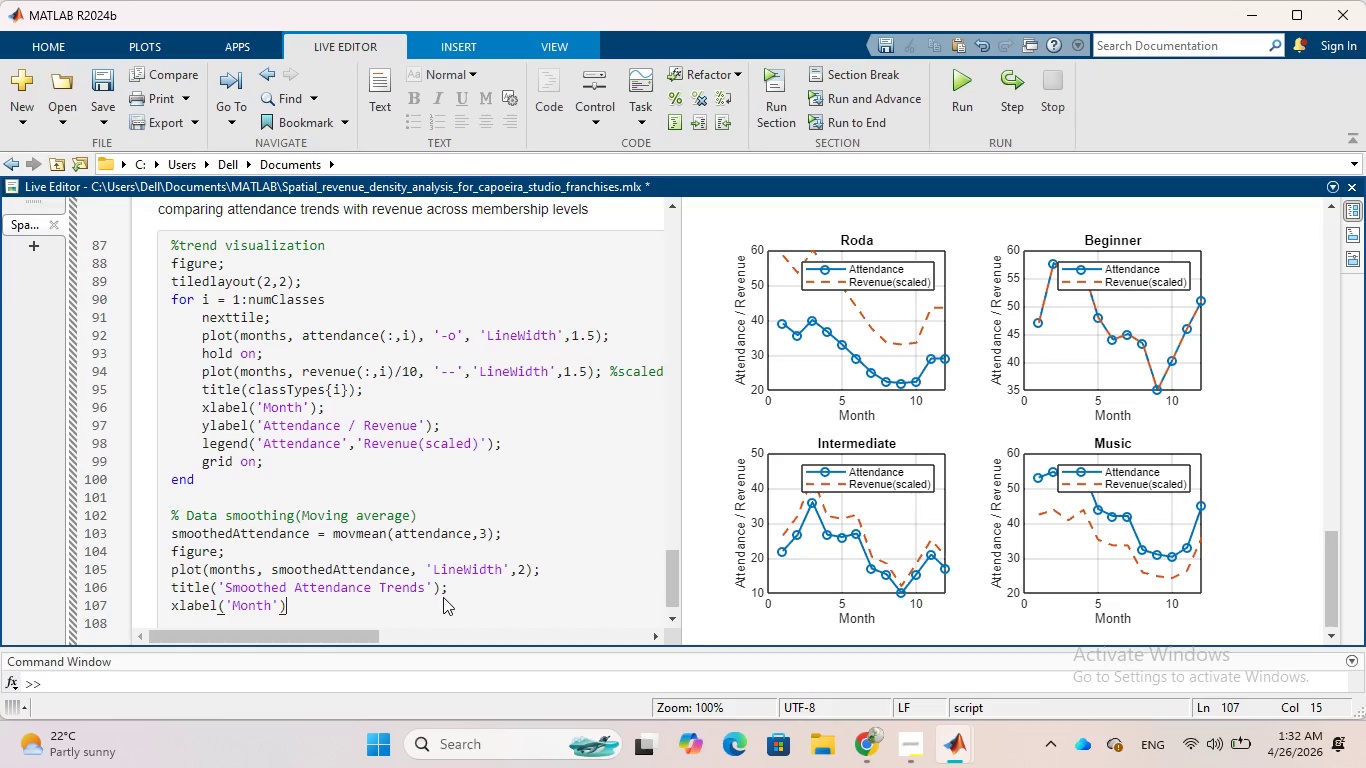 
key(ArrowRight)
 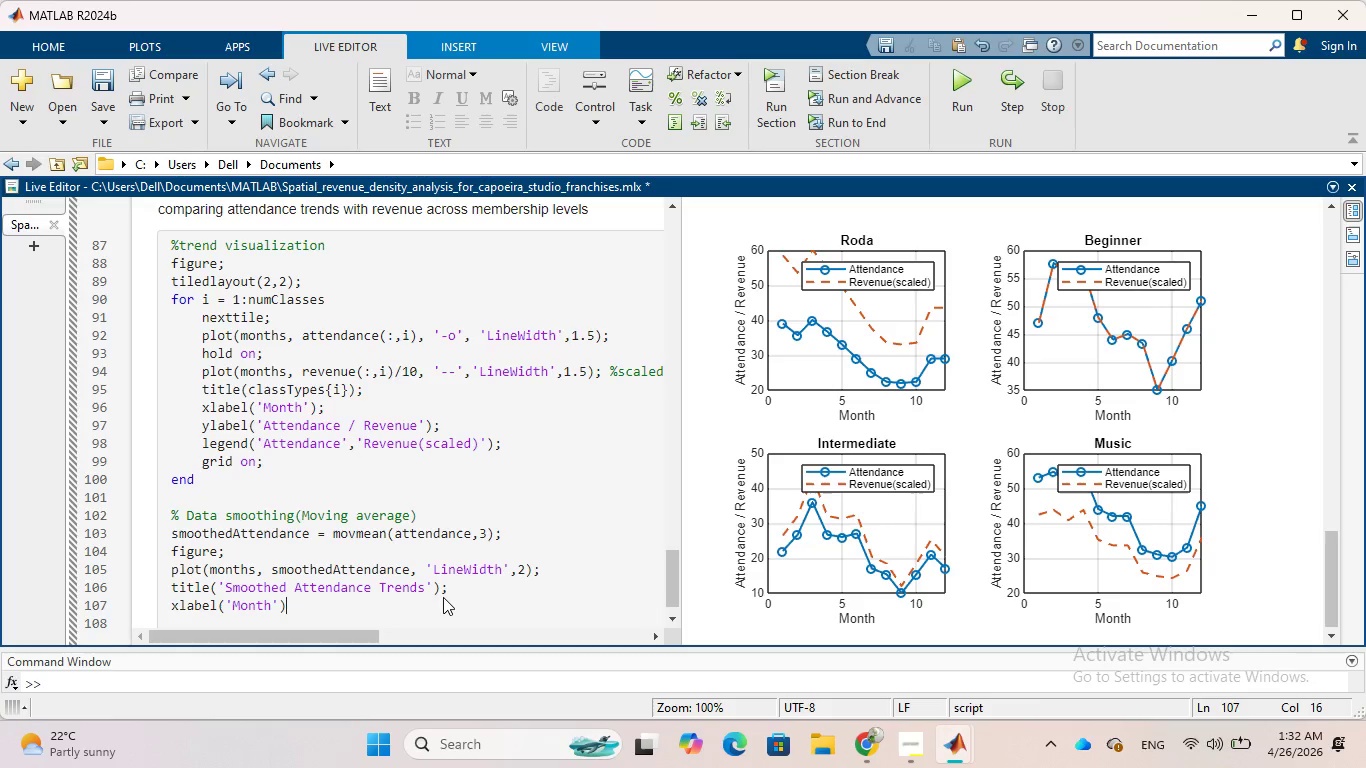 
key(Semicolon)
 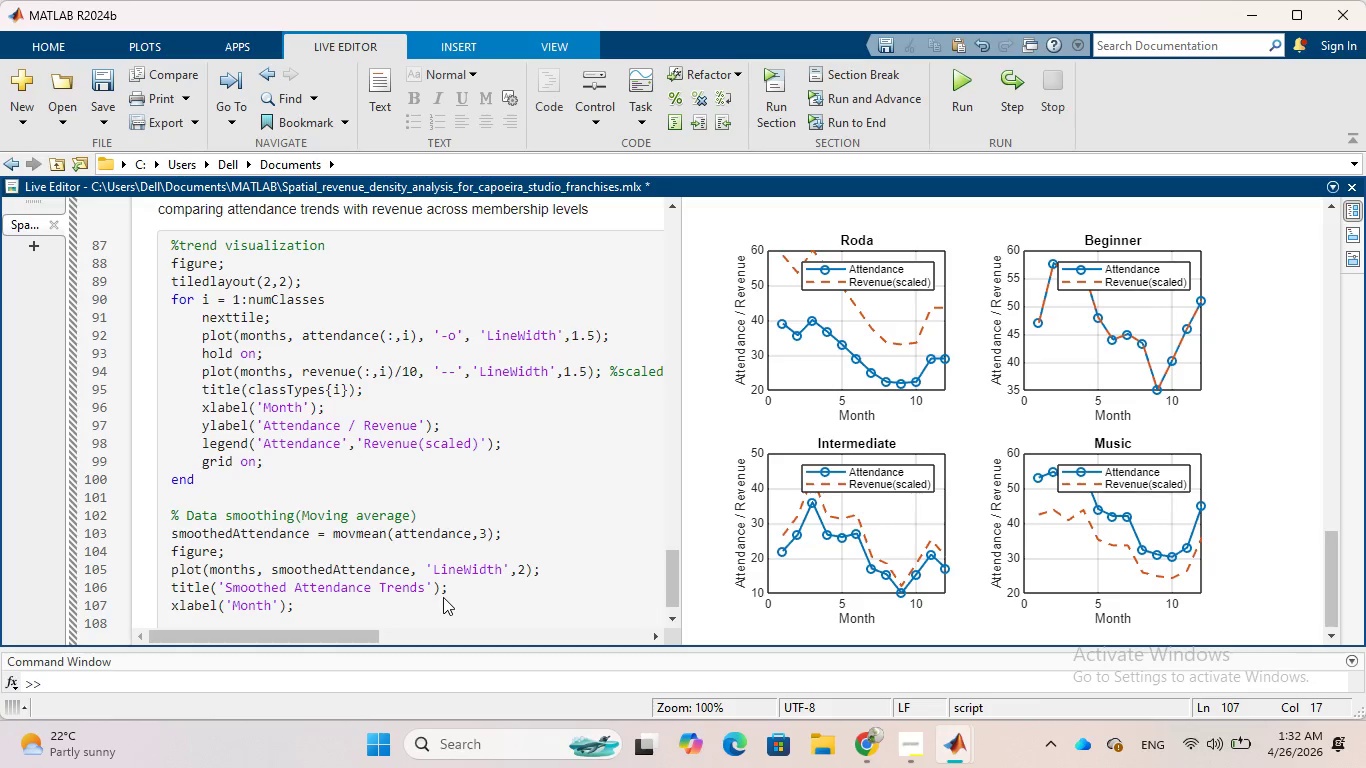 
key(Enter)
 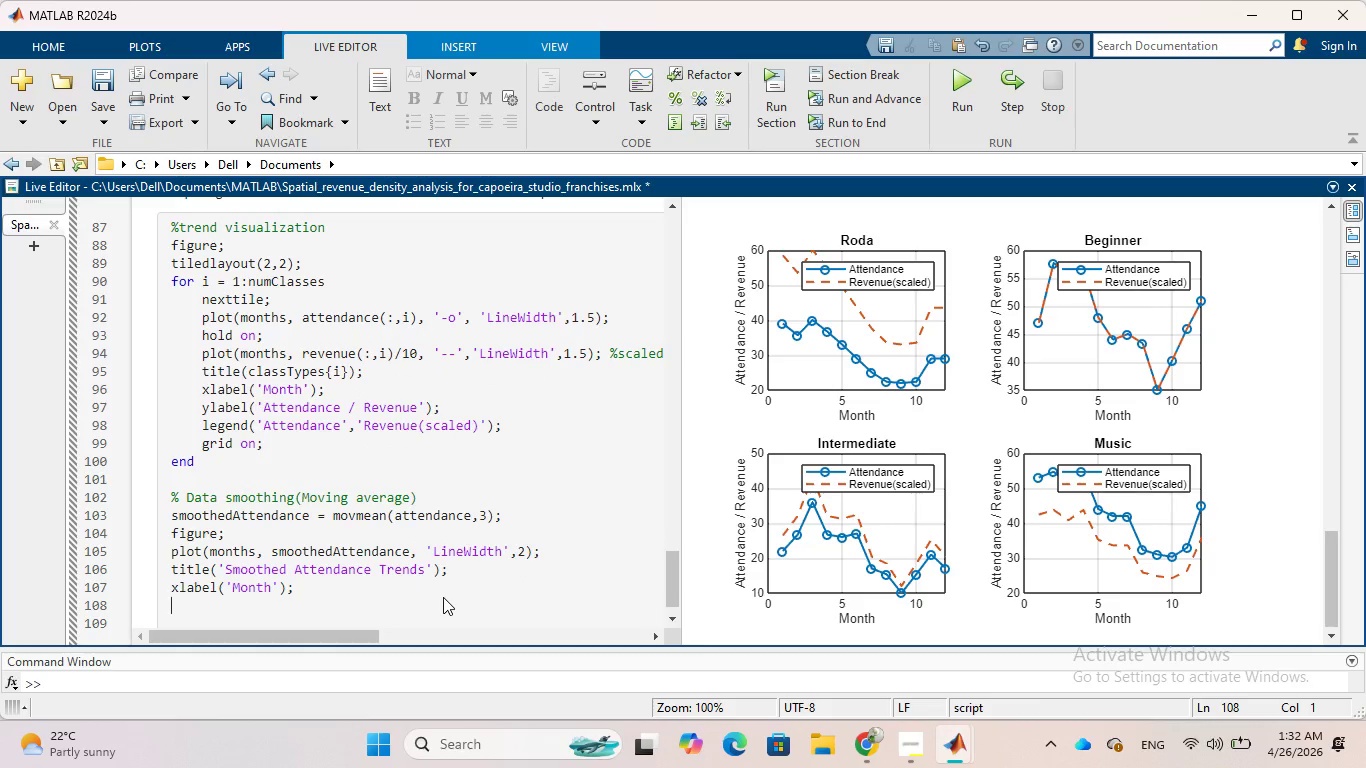 
type(ylabel('Attendane)
 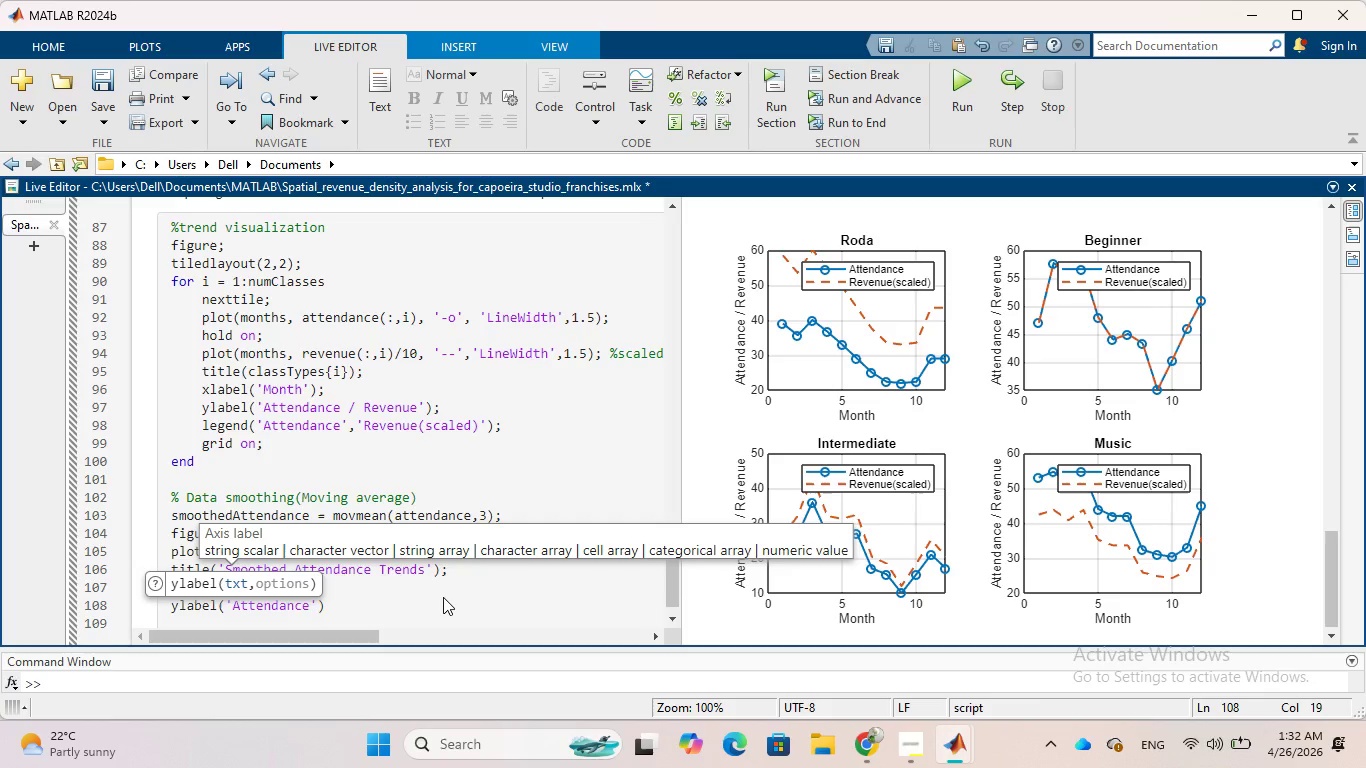 
 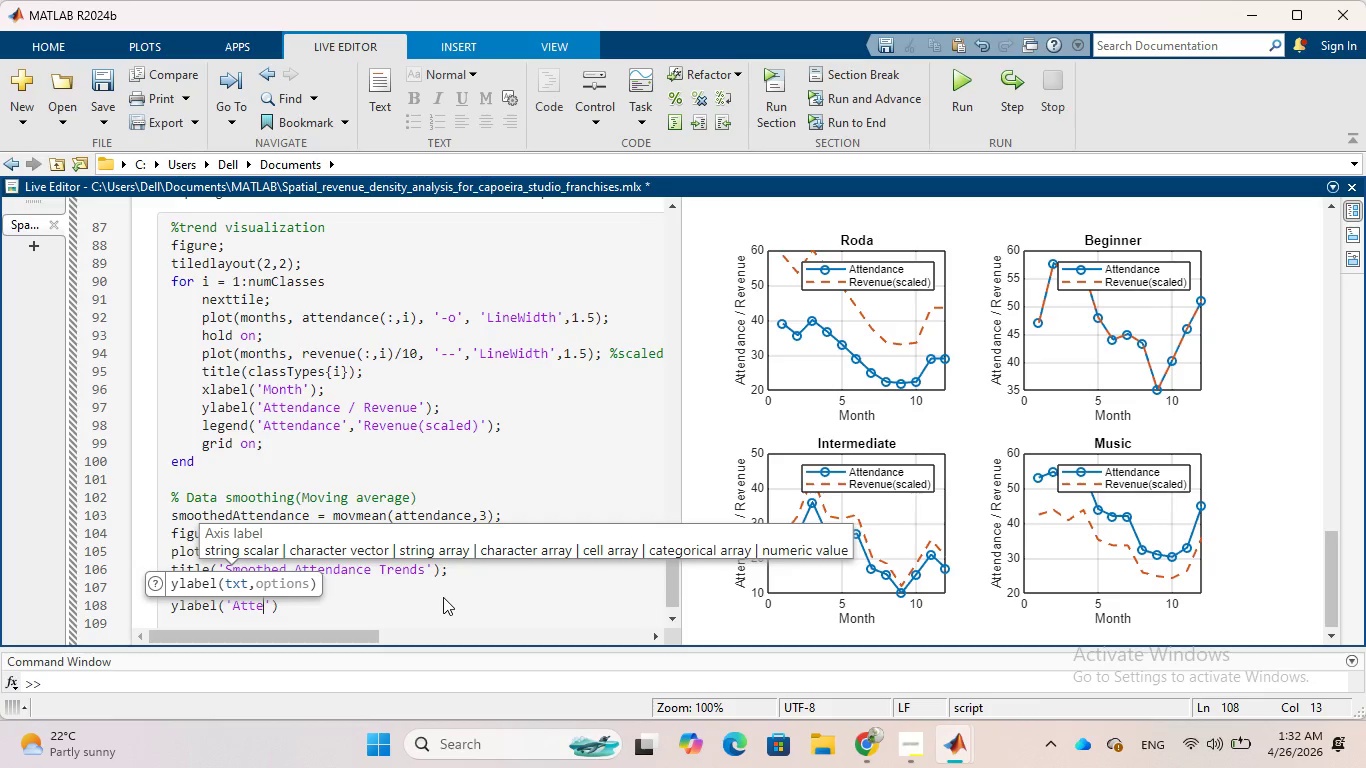 
hold_key(key=C, duration=0.36)
 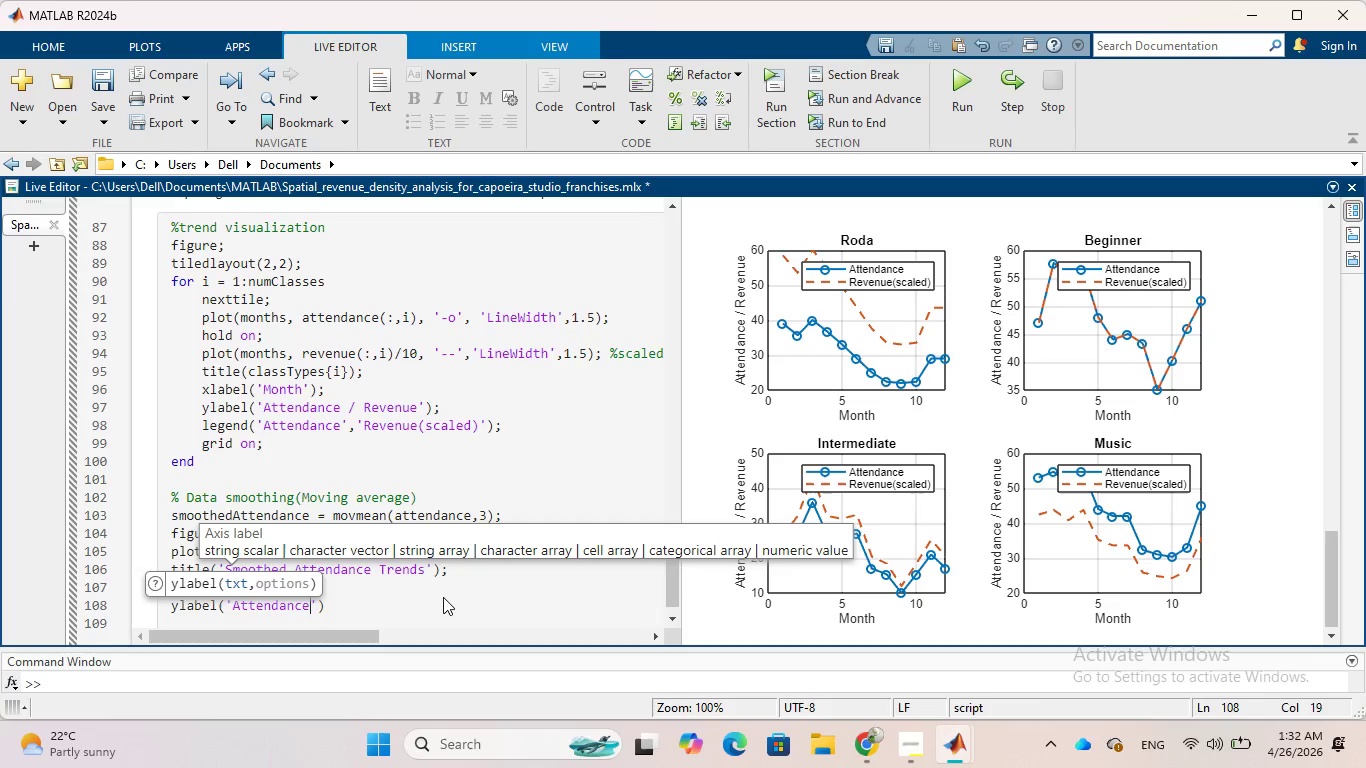 
wait(6.72)
 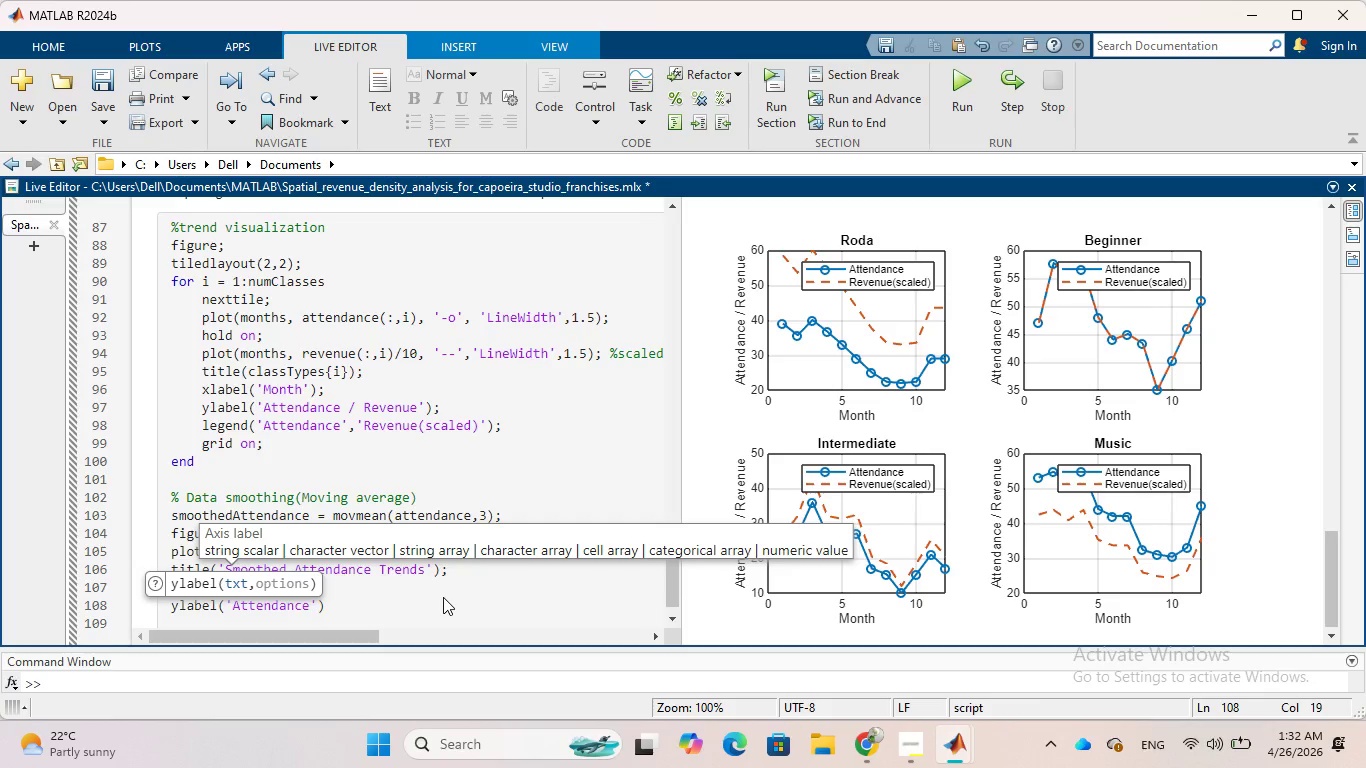 
key(ArrowRight)
 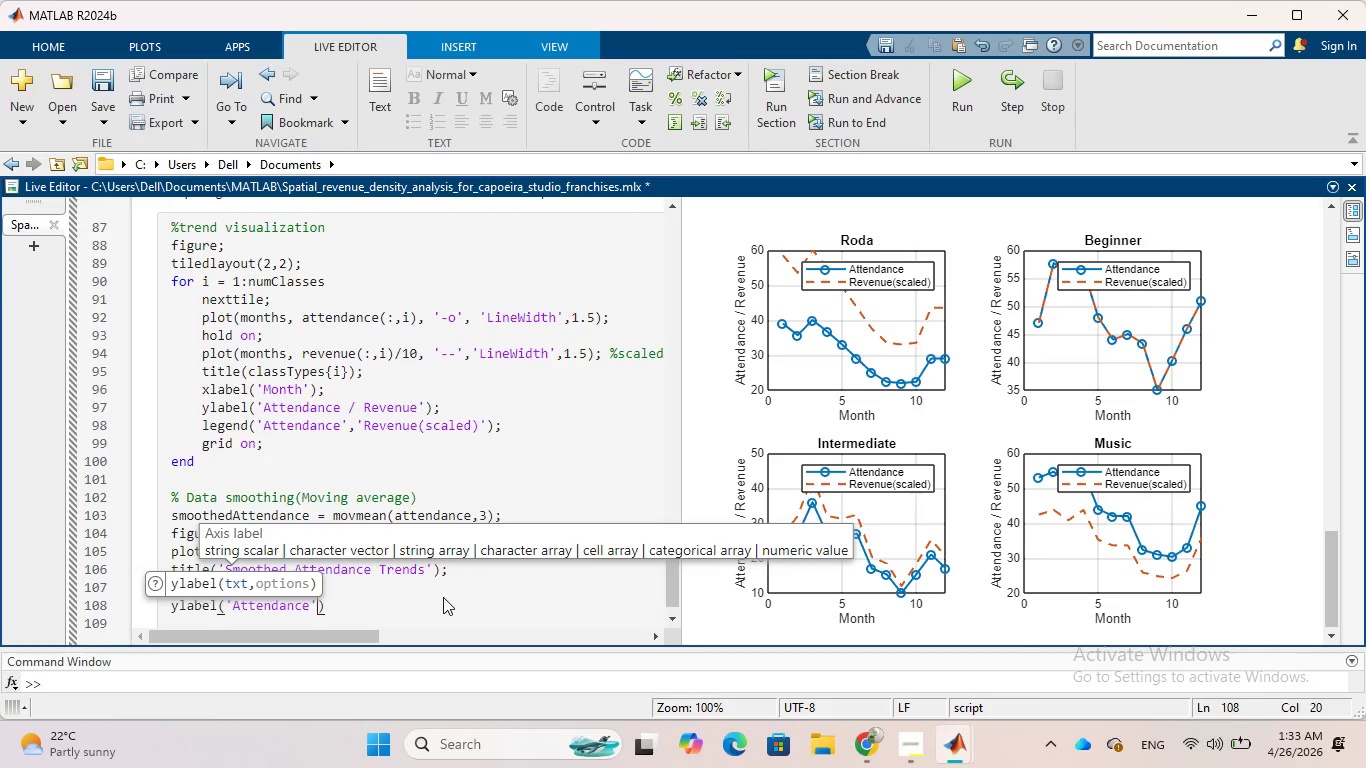 
key(ArrowRight)
 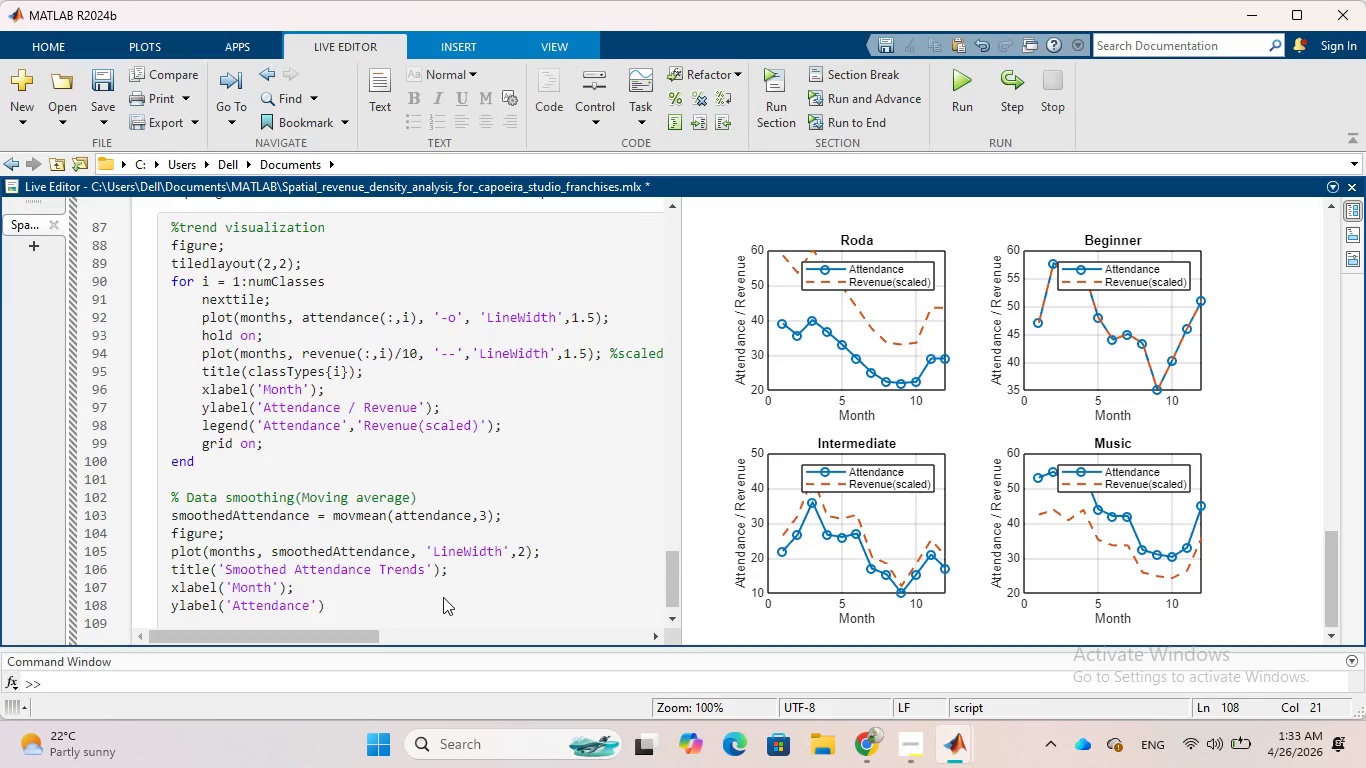 
key(Semicolon)
 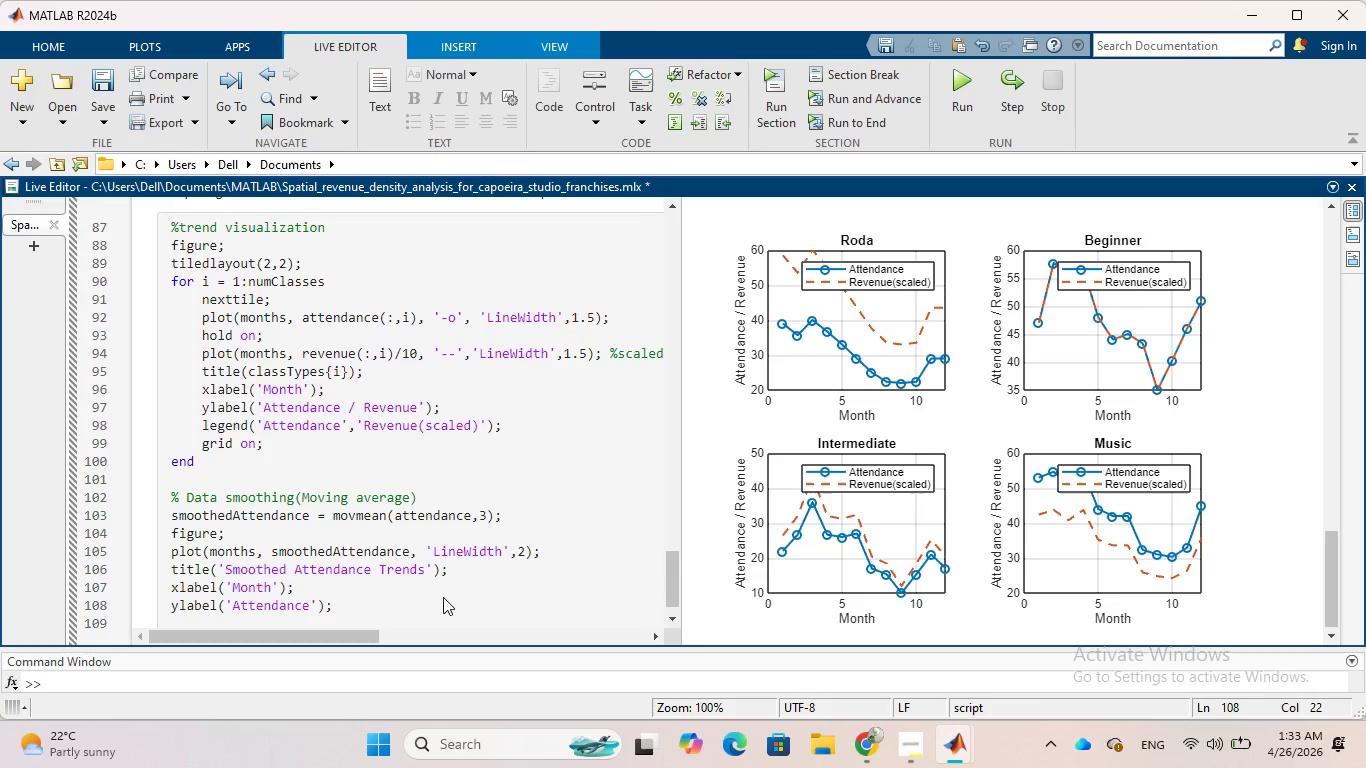 
key(Enter)
 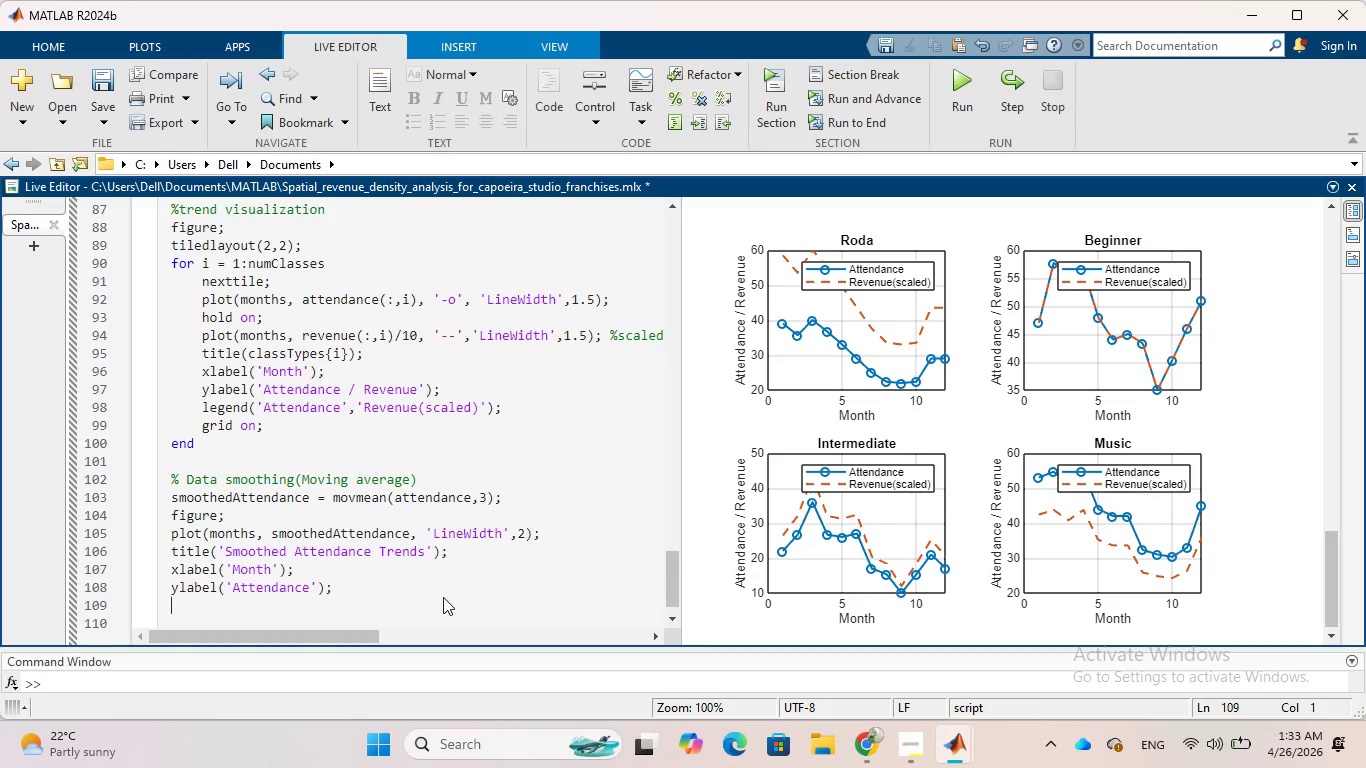 
type(lge)
key(Backspace)
key(Backspace)
type(egend()
 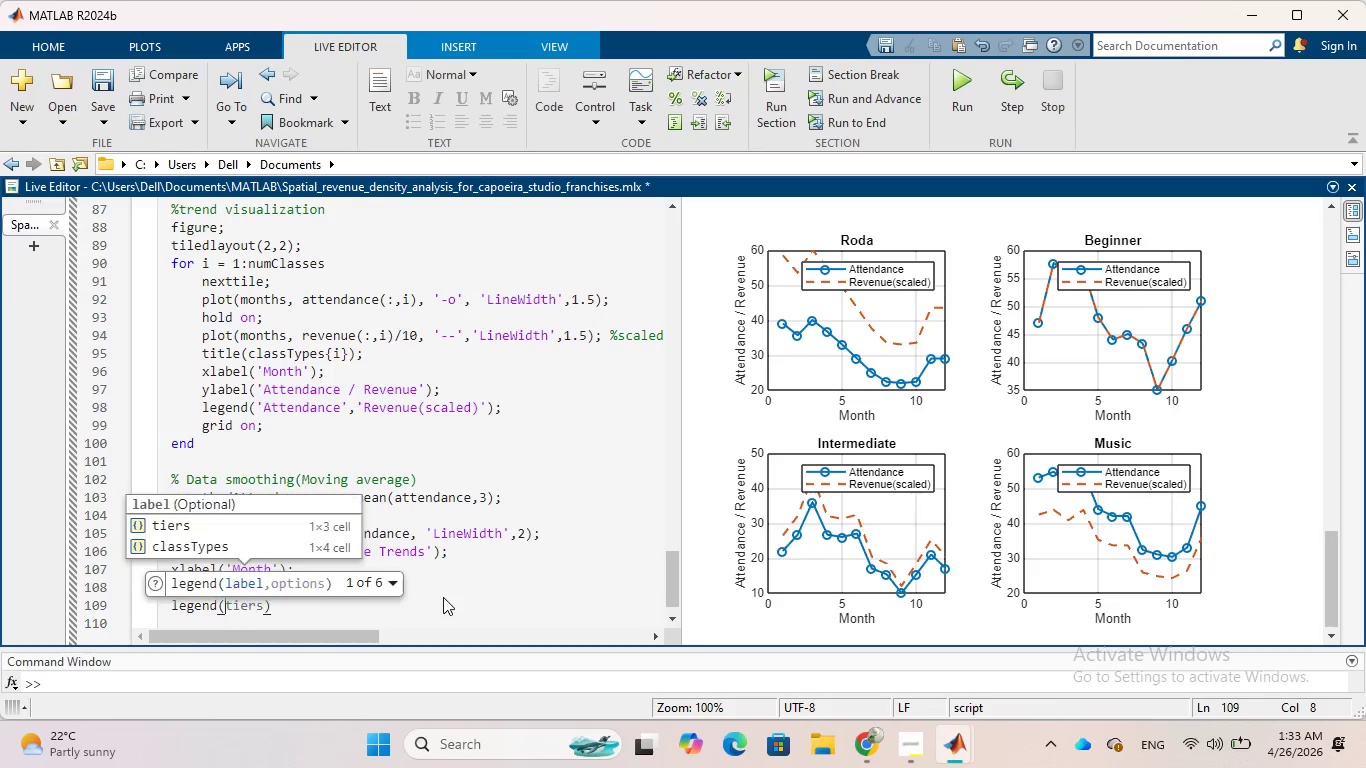 
wait(7.3)
 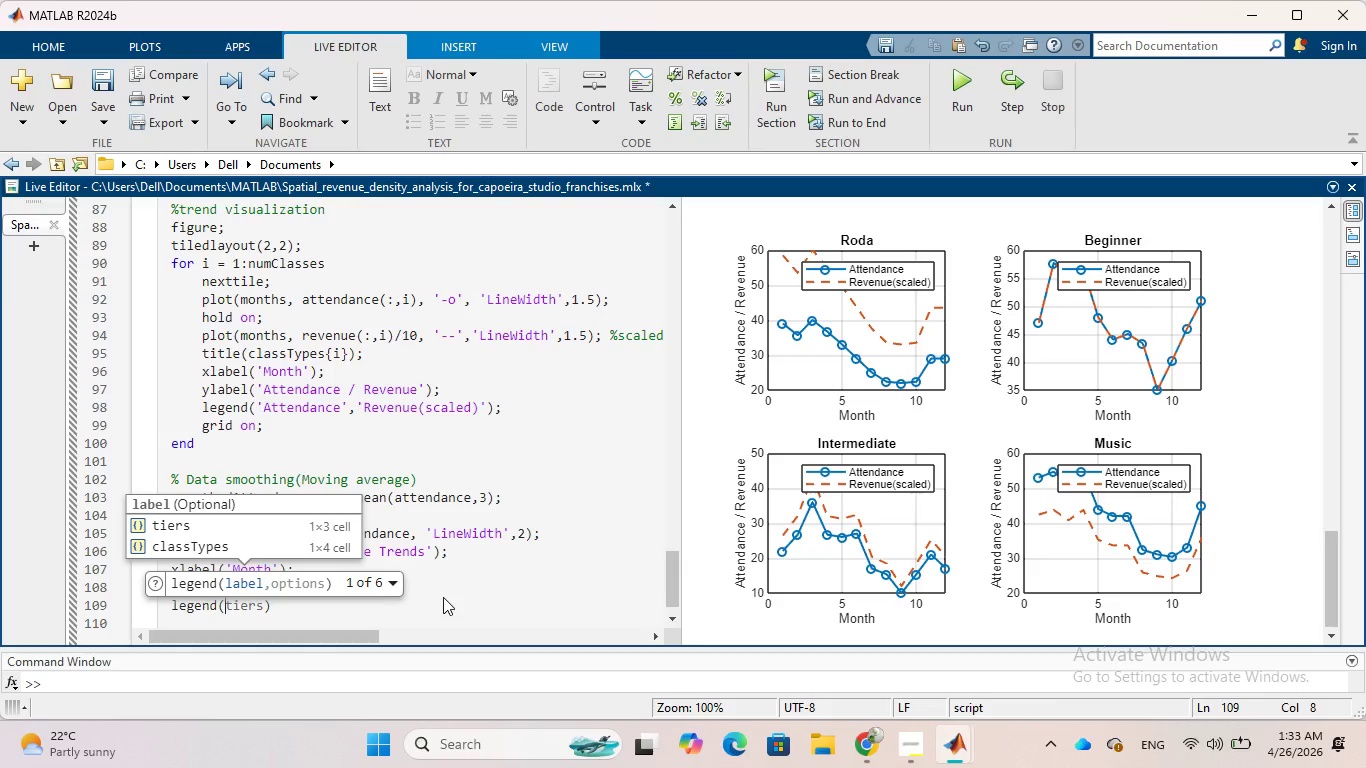 
left_click([329, 553])
 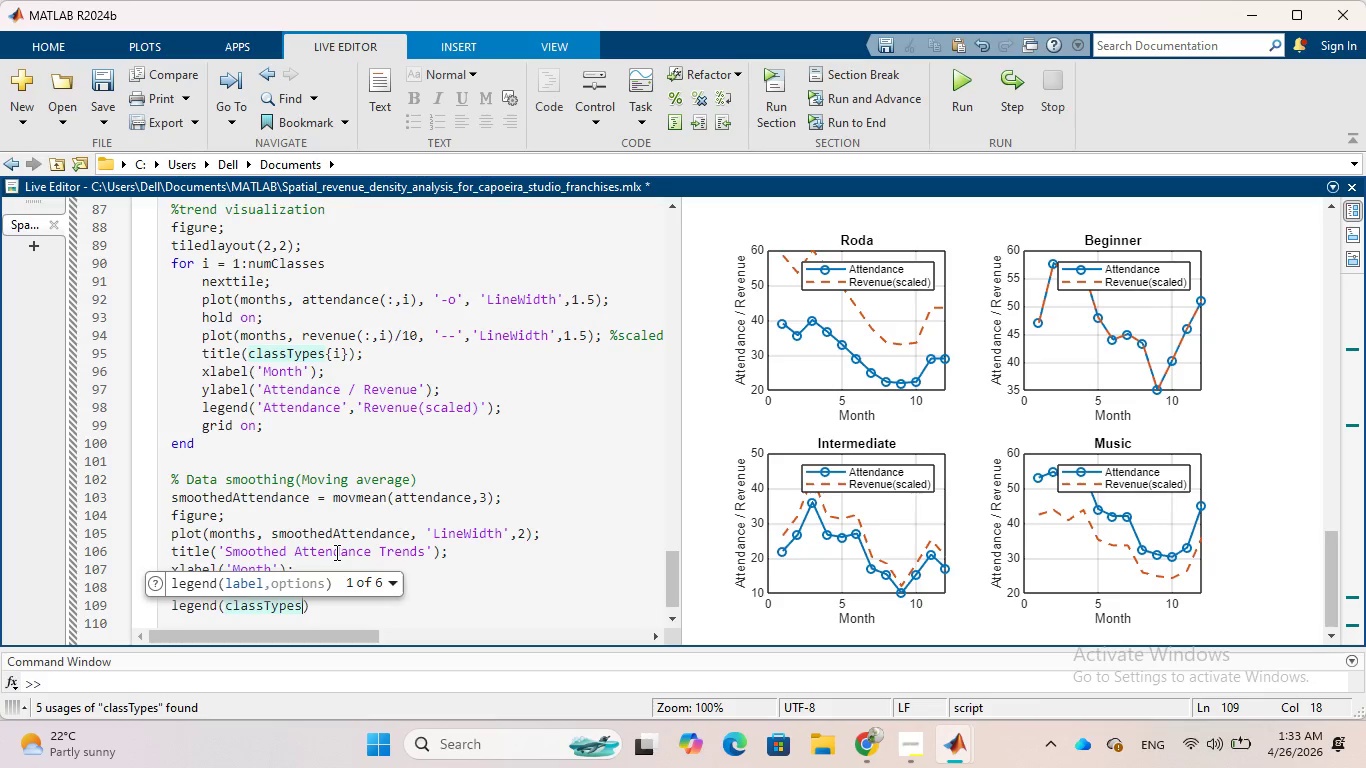 
key(ArrowRight)
 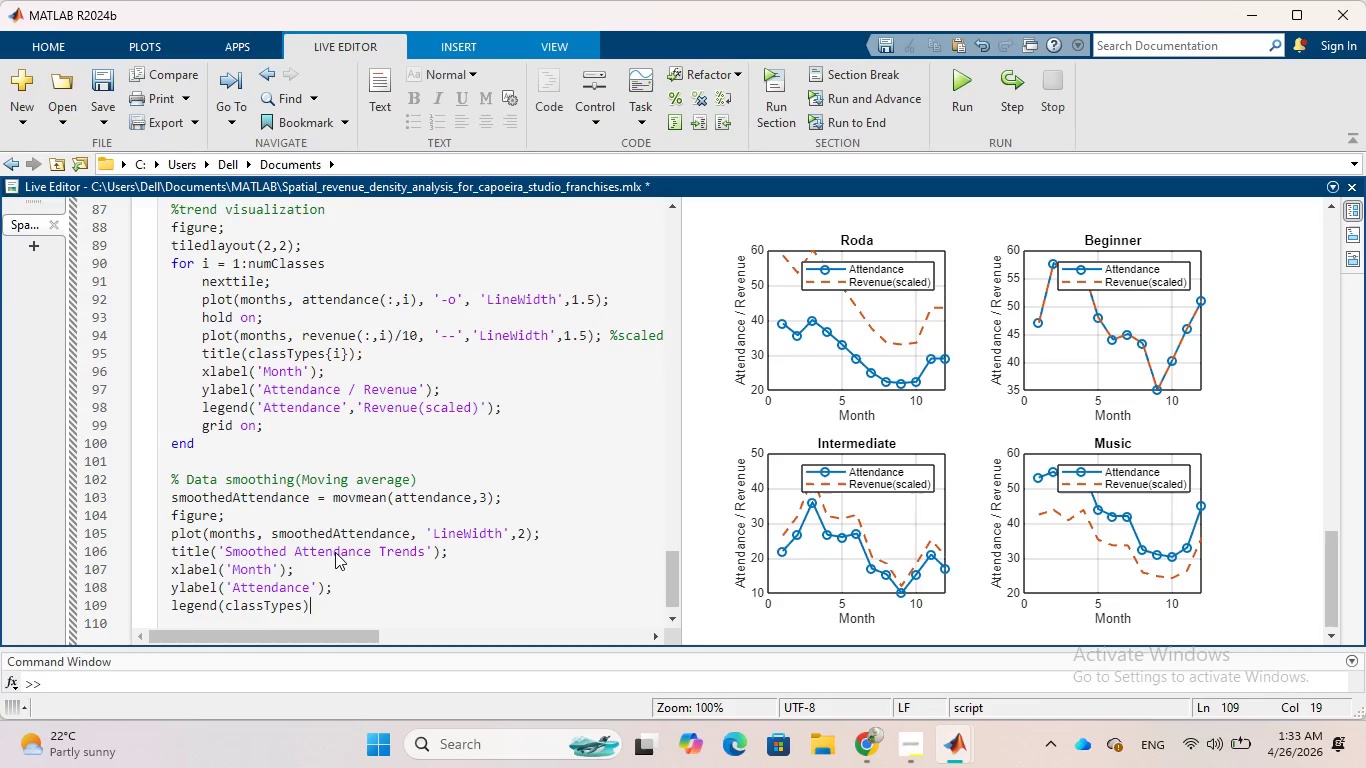 
key(Semicolon)
 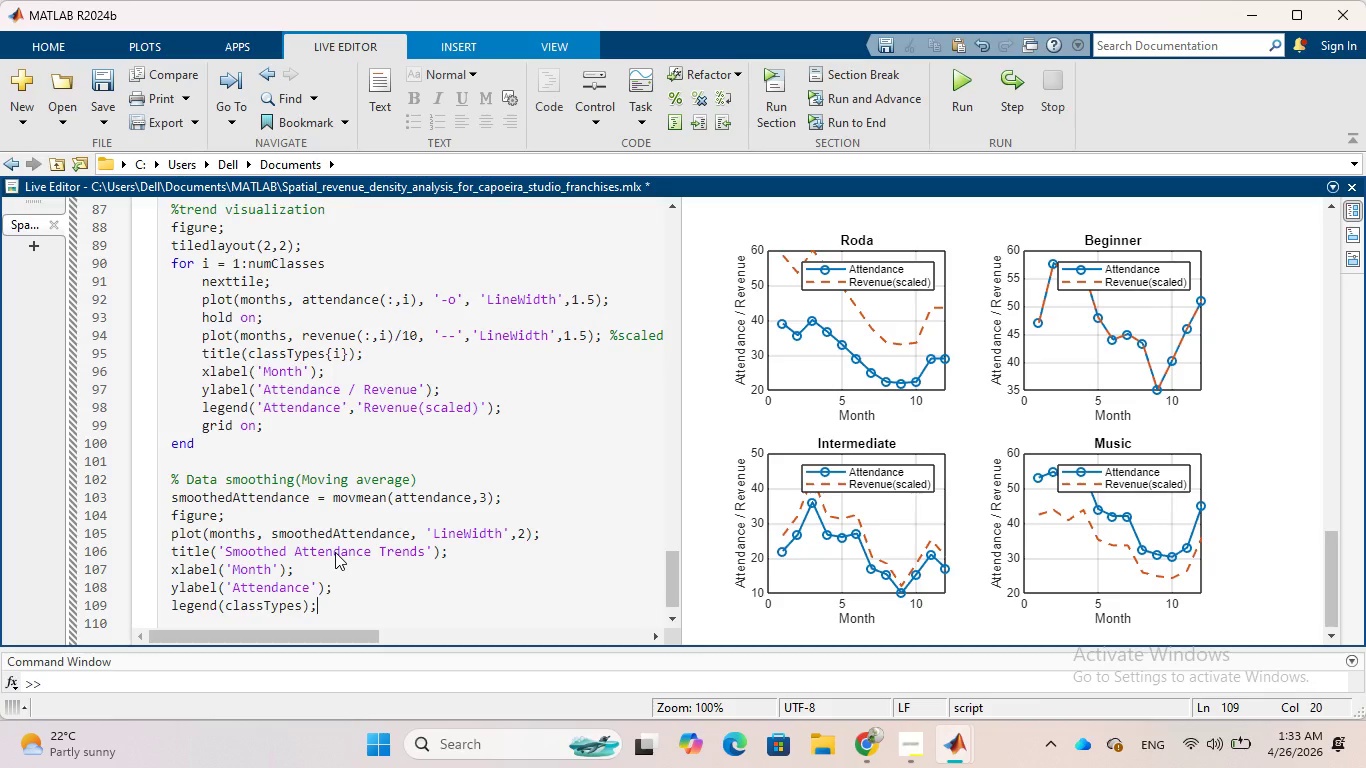 
key(Enter)
 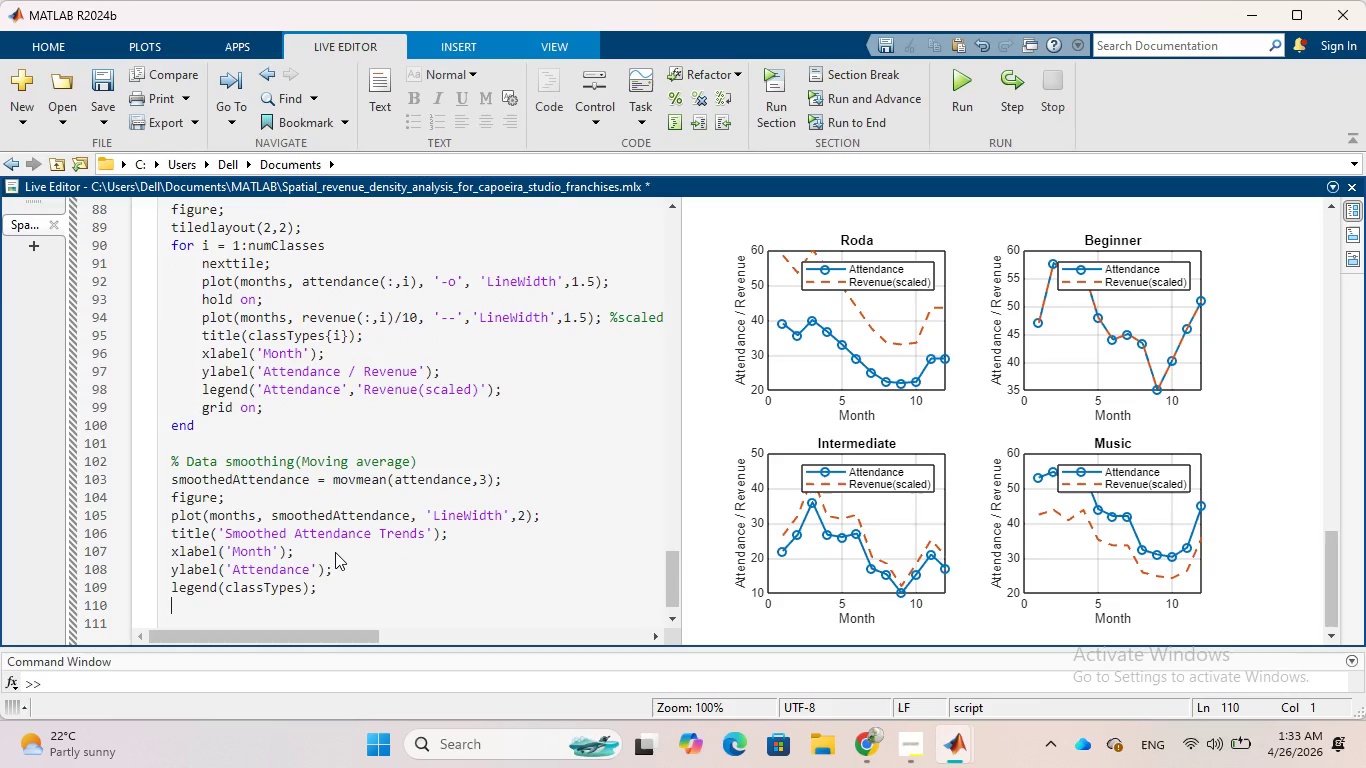 
type(grid on;)
 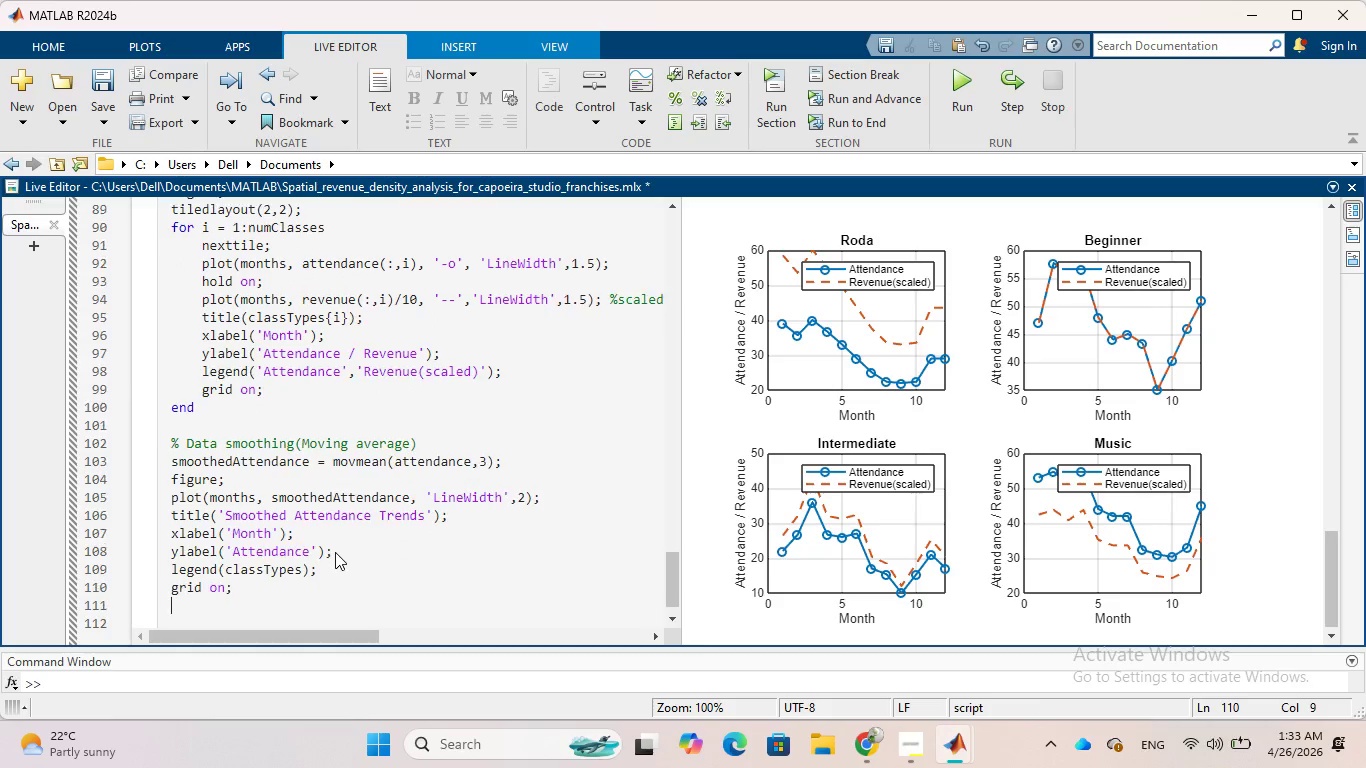 
key(Enter)
 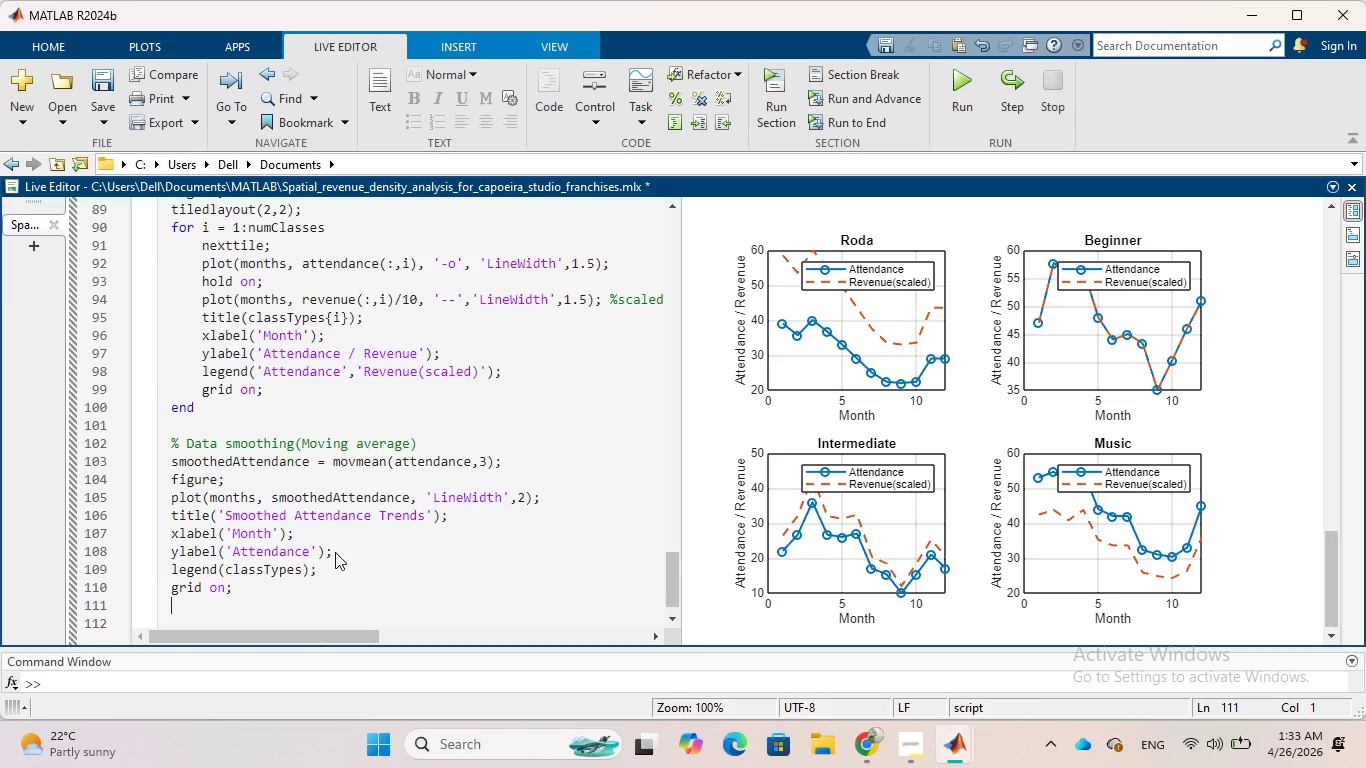 
wait(5.31)
 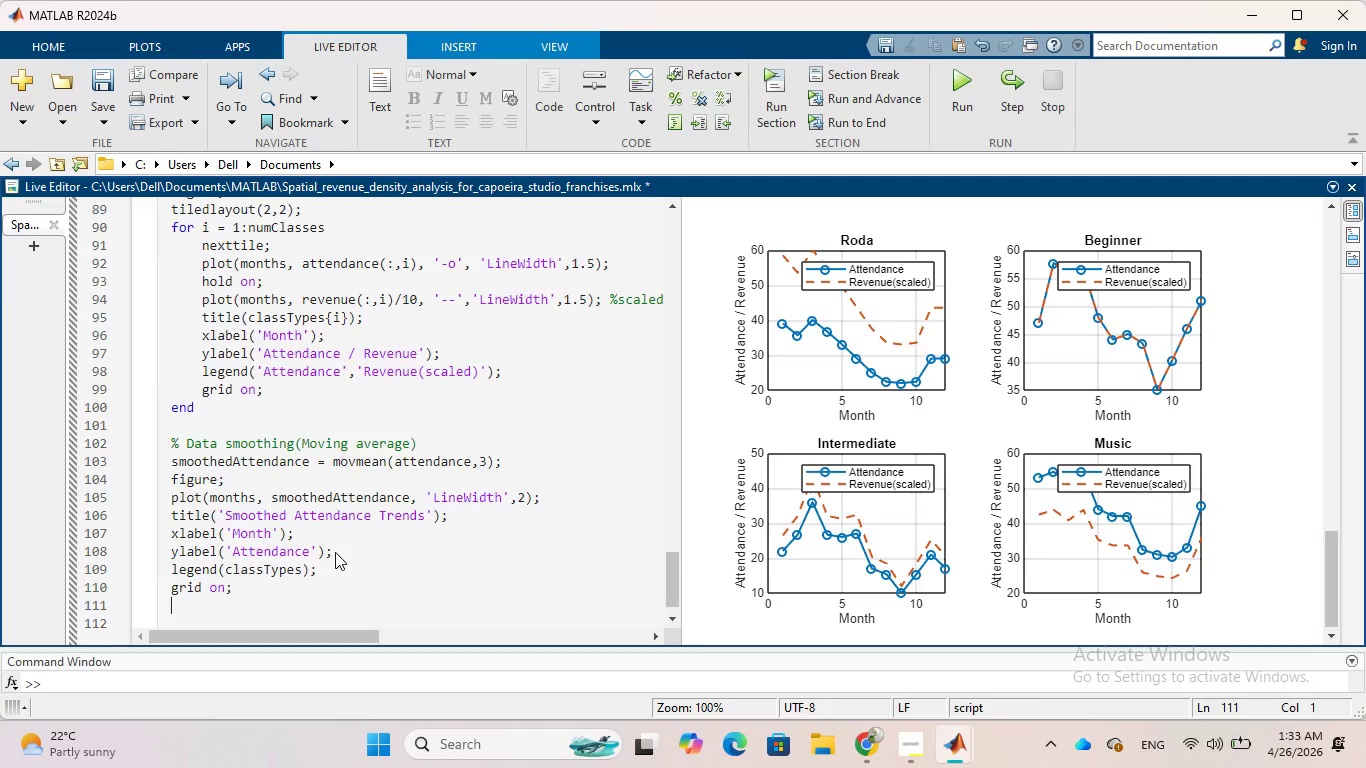 
key(Enter)
 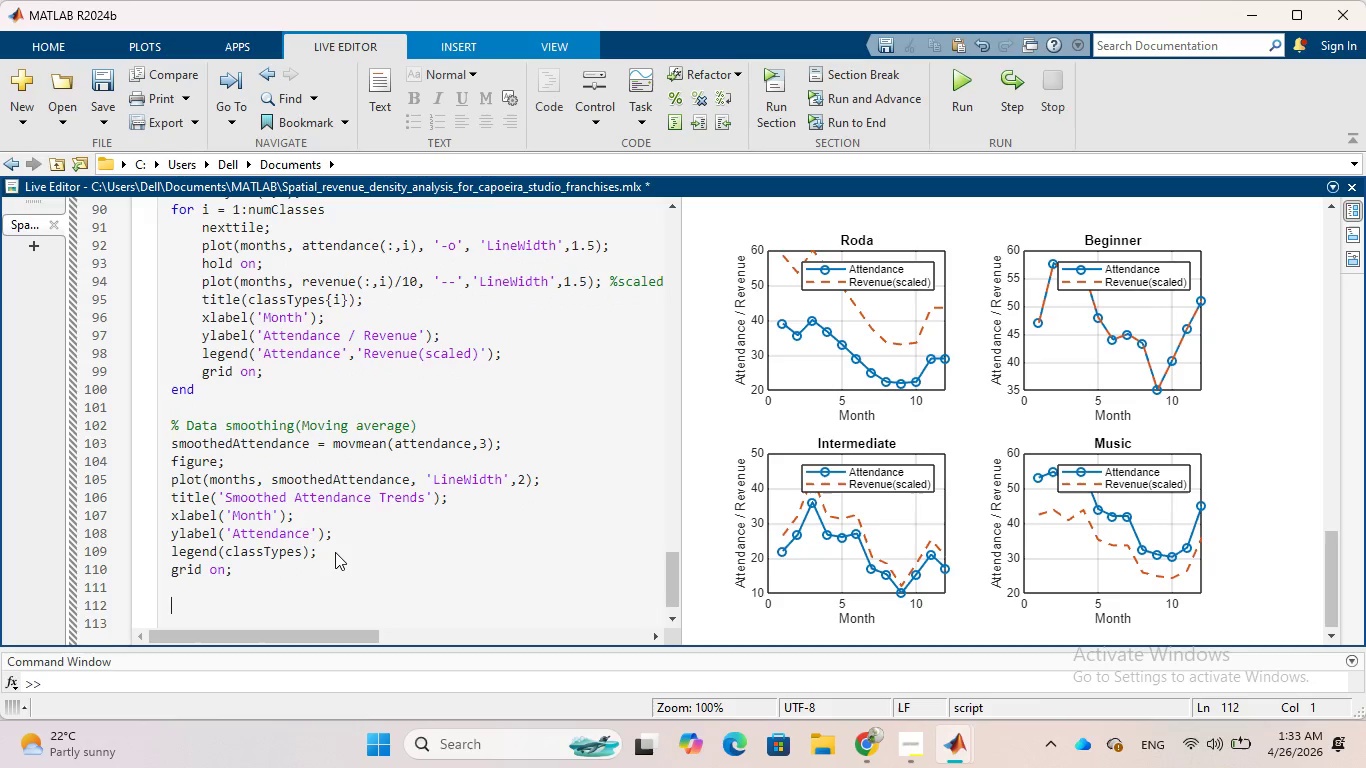 
wait(5.22)
 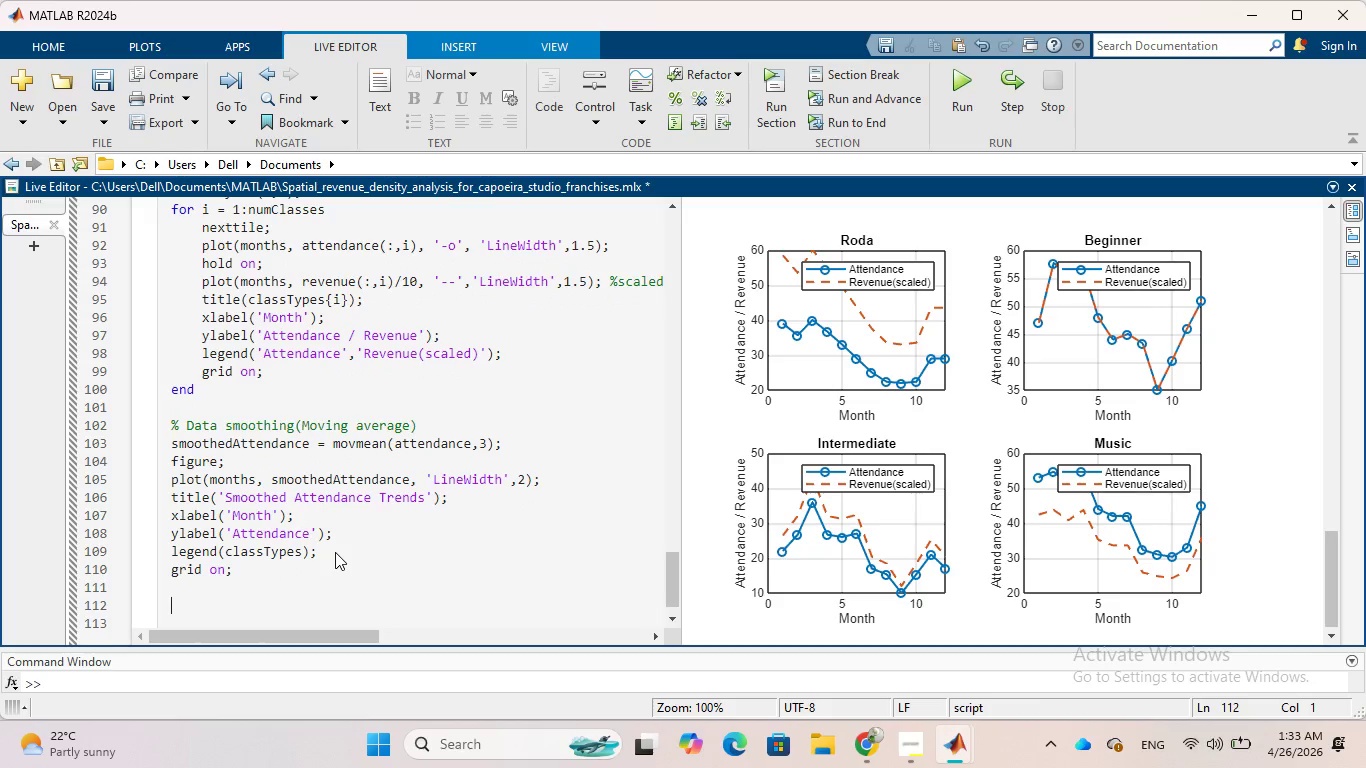 
type(%%)
 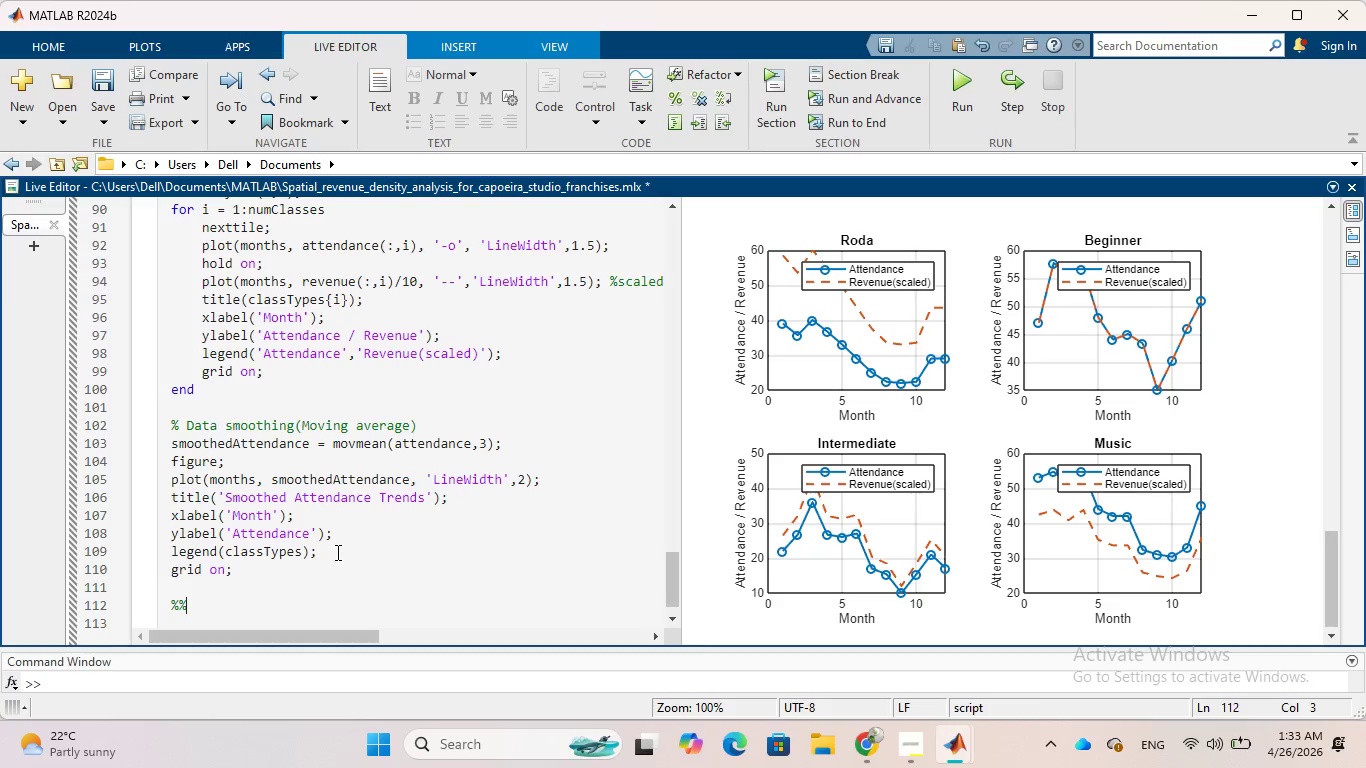 
wait(6.89)
 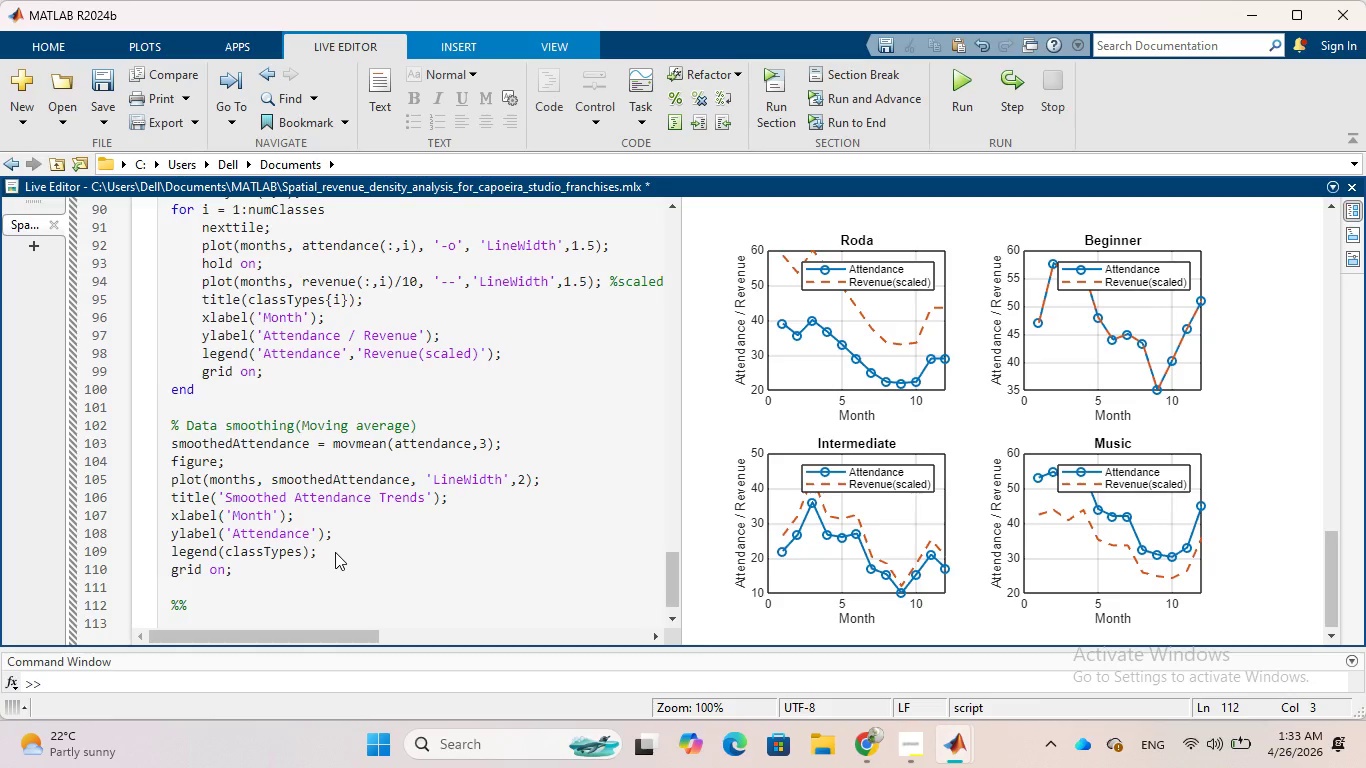 
type(Export to PDF)
 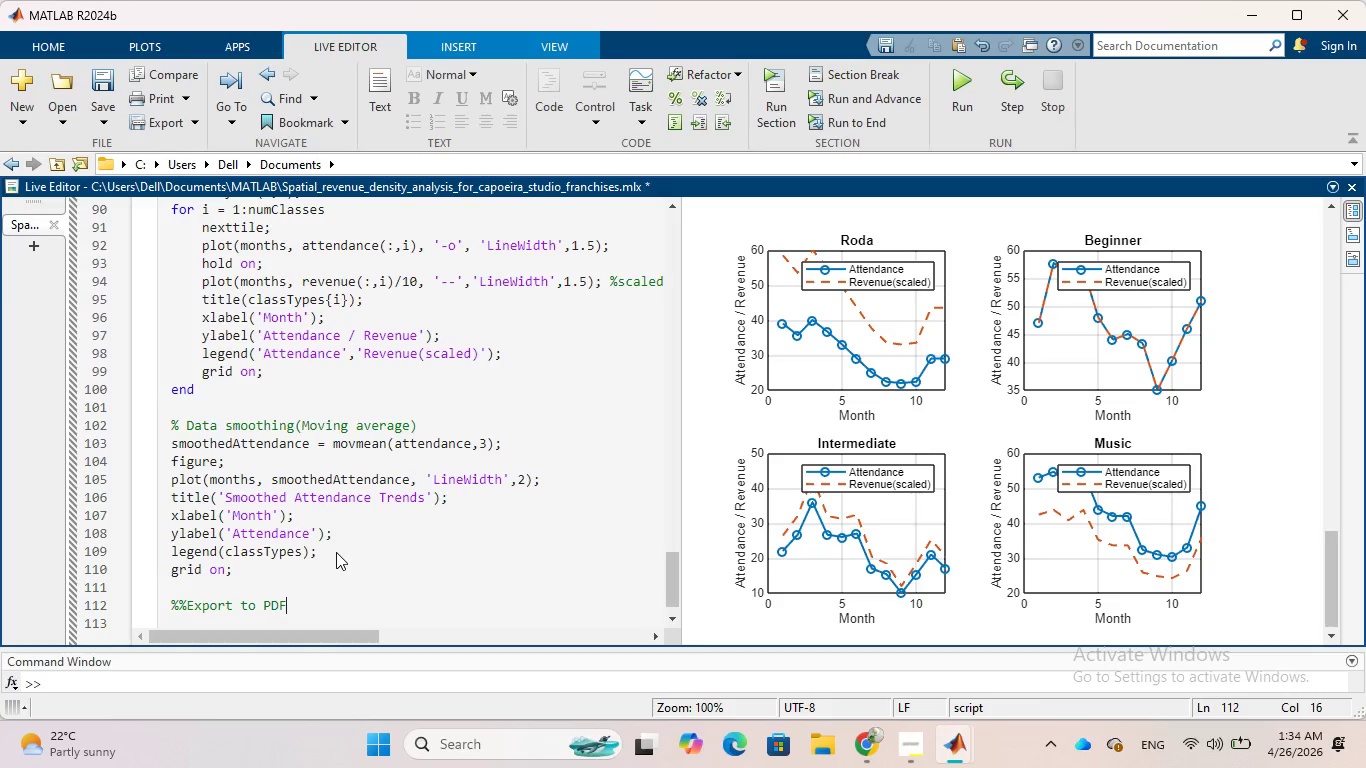 
key(Enter)
 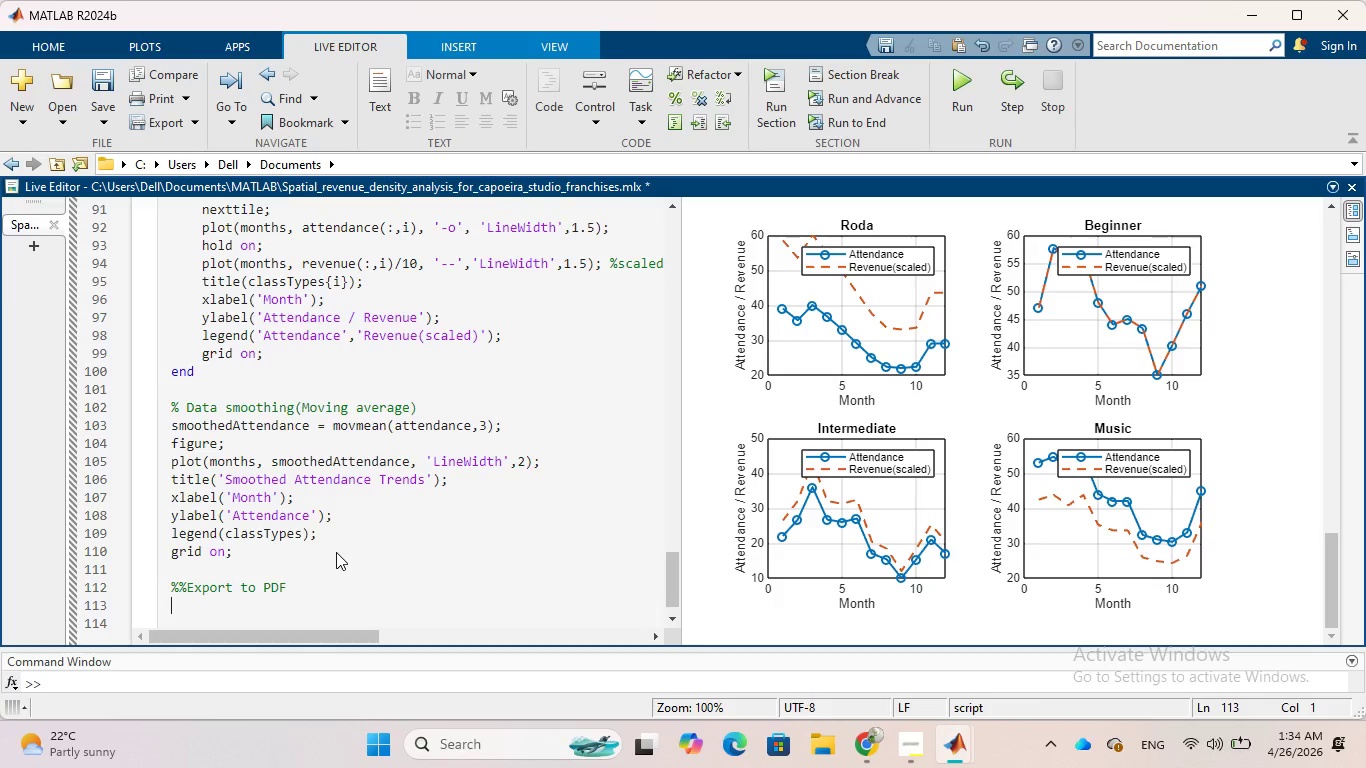 
wait(37.06)
 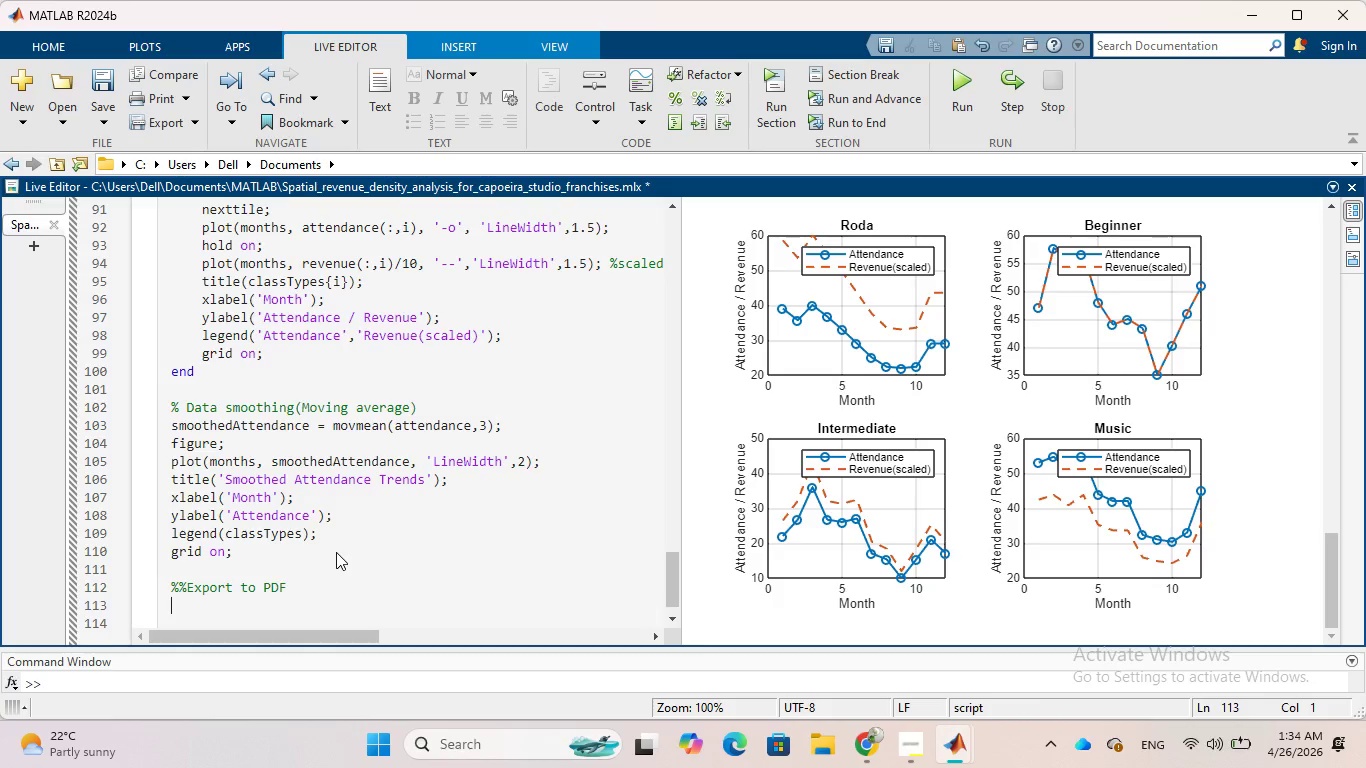 
type(exportgraphics)
 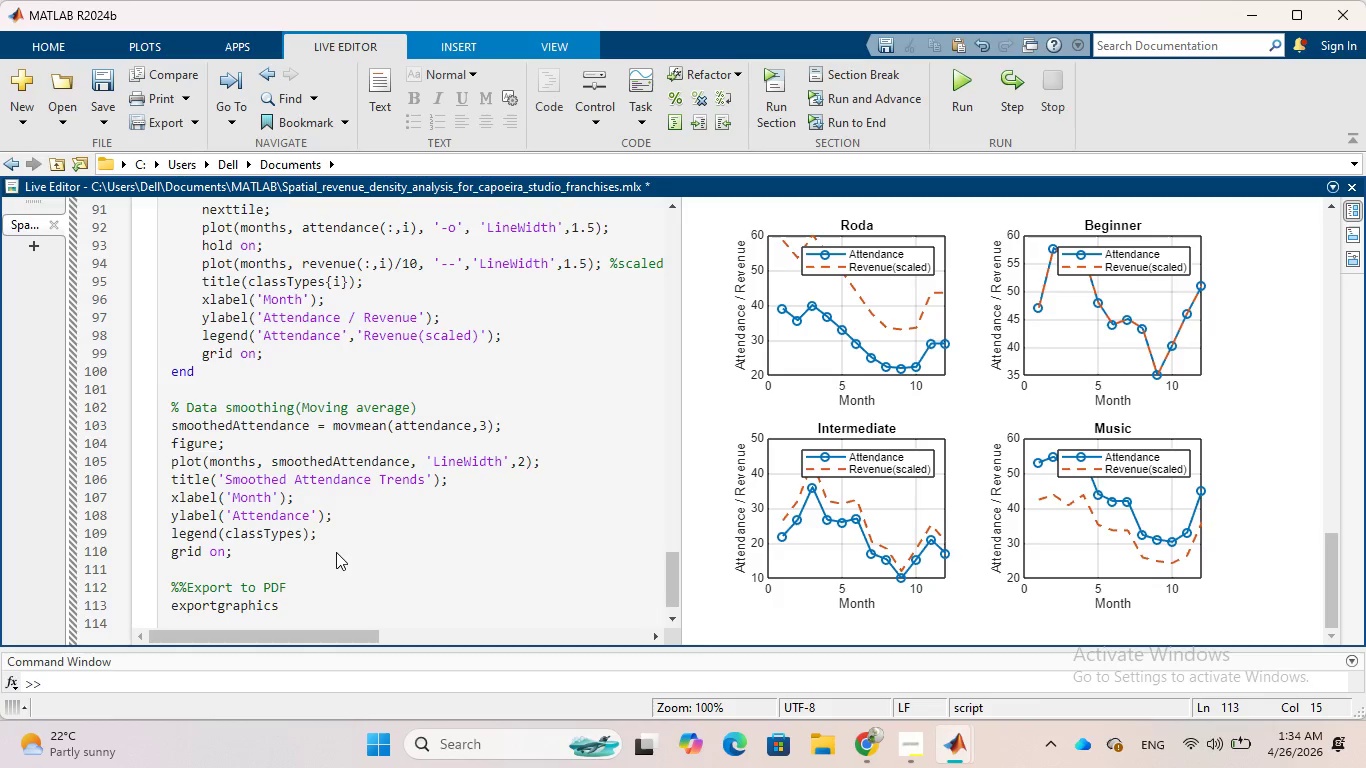 
type((gcf,)
 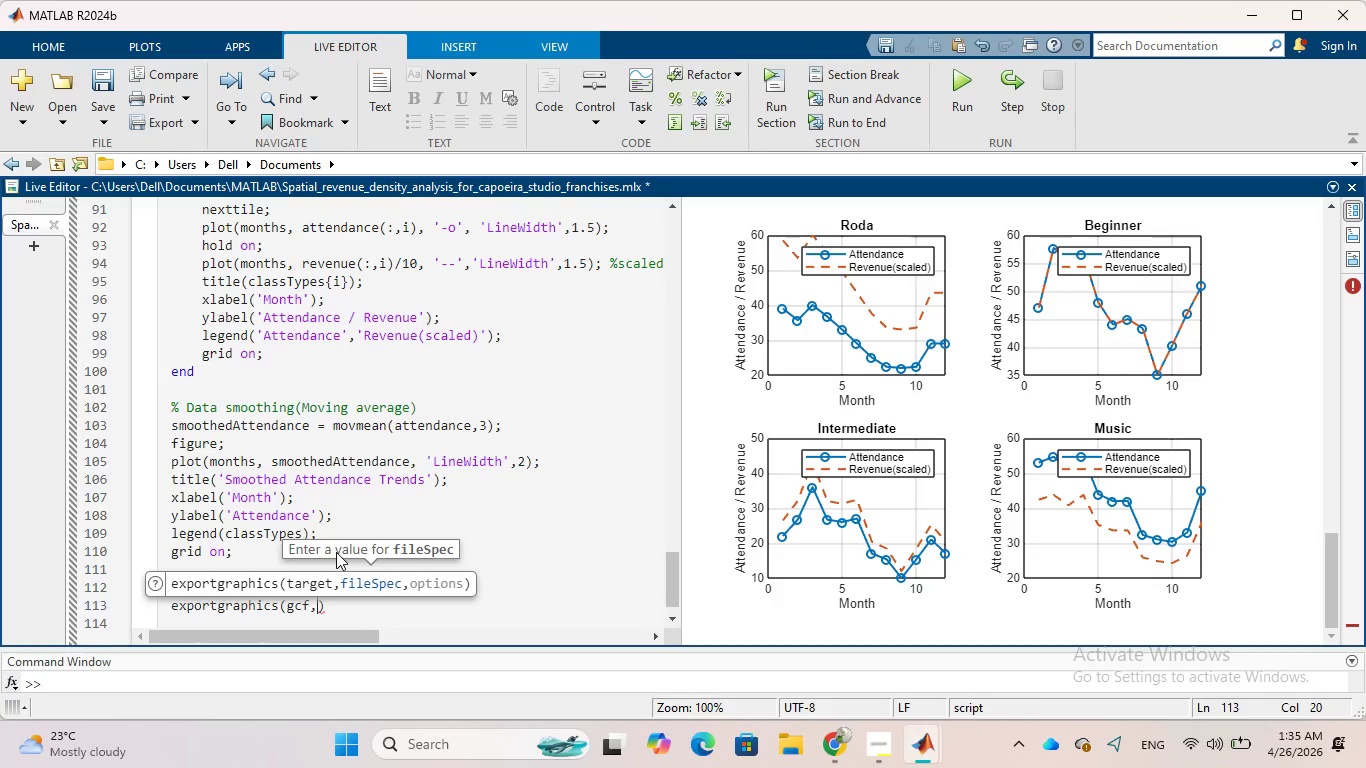 
wait(6.53)
 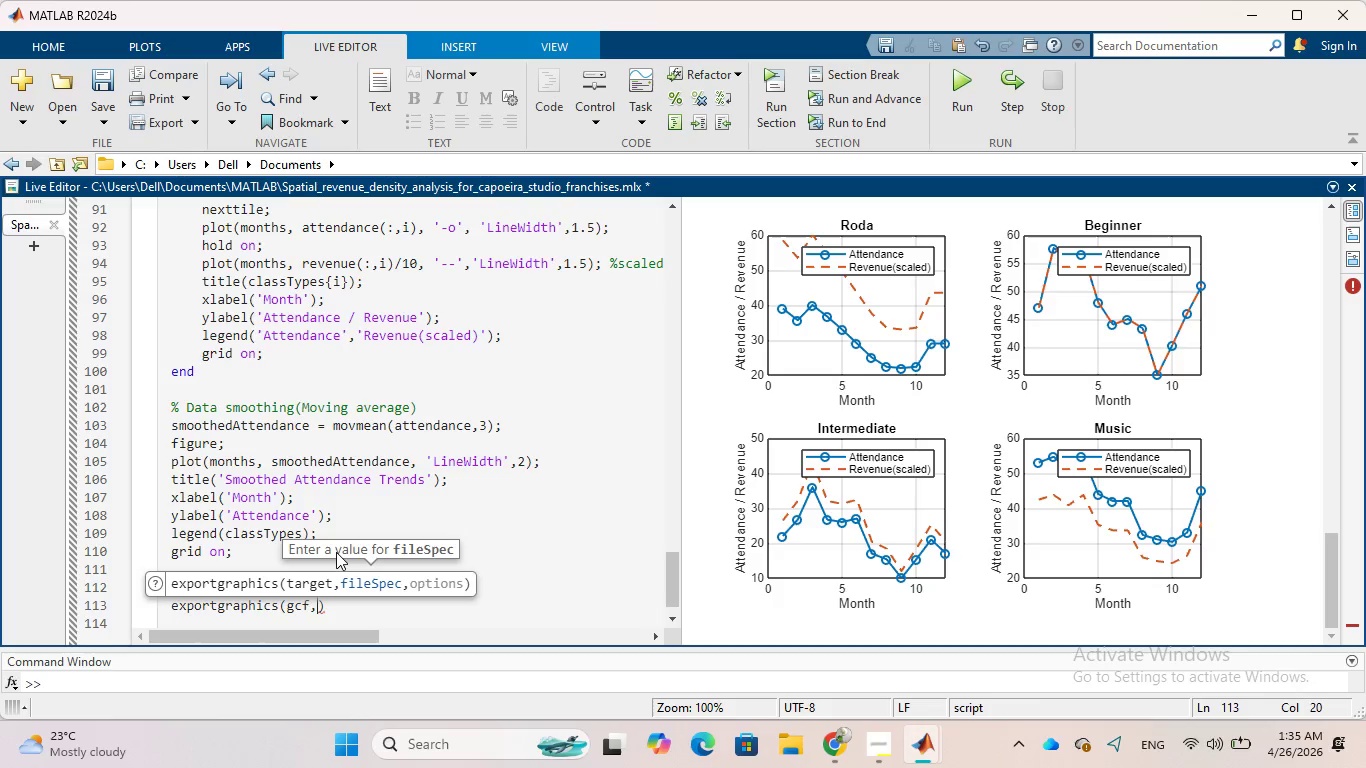 
key(Space)
 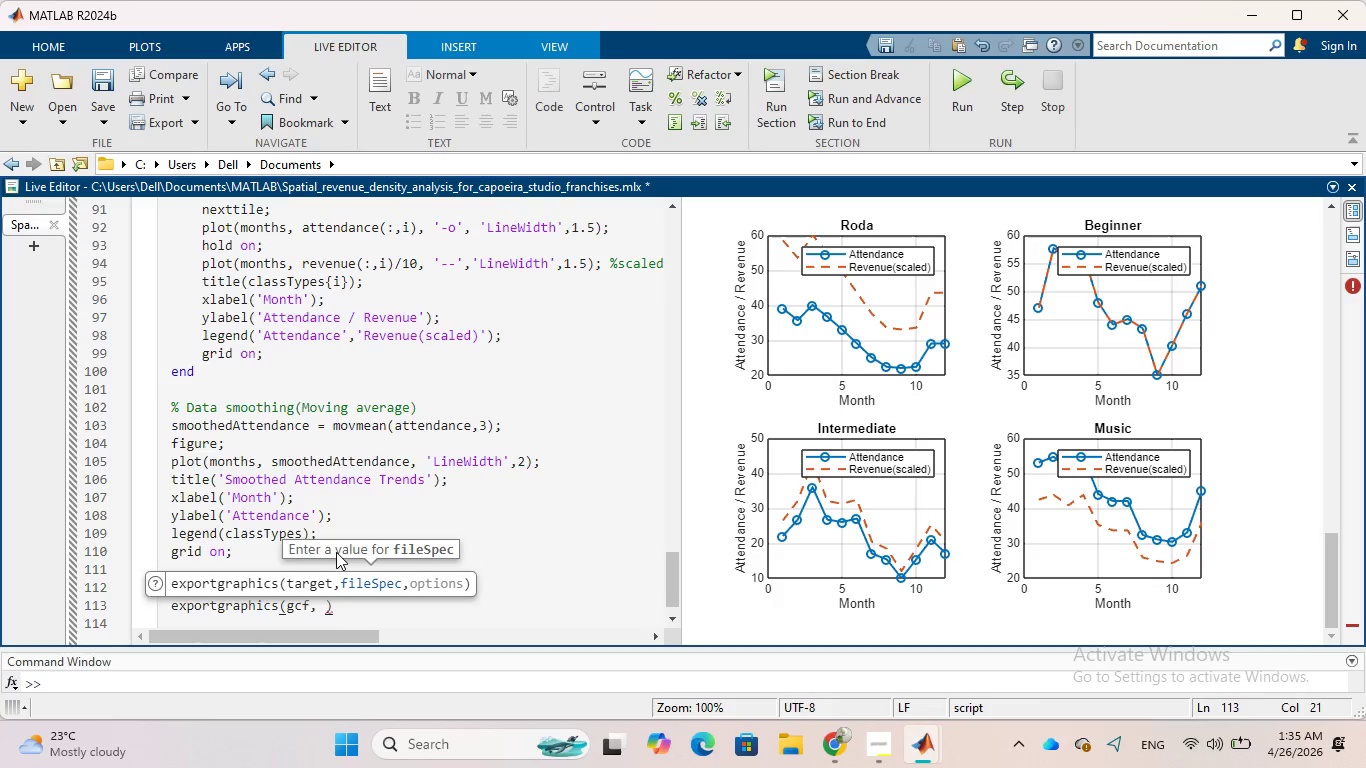 
key(Quote)
 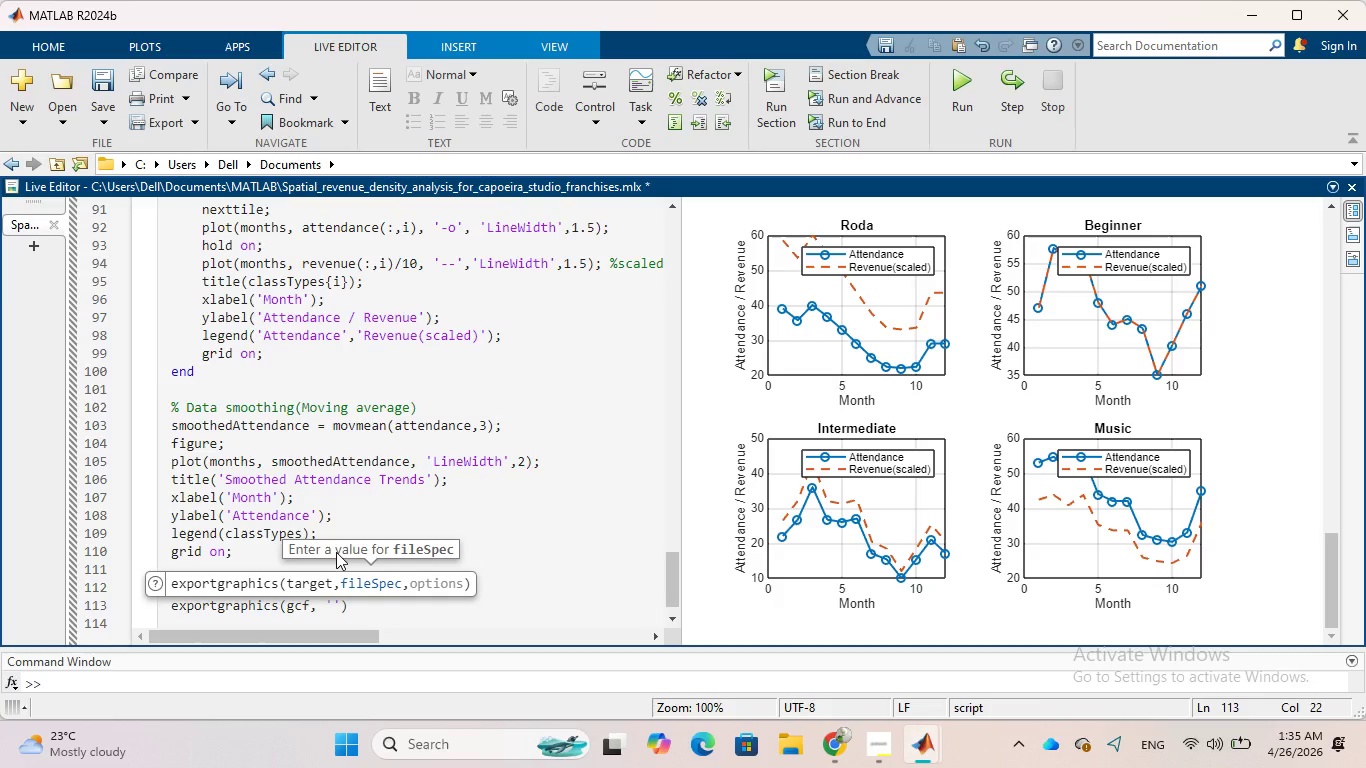 
key(CapsLock)
 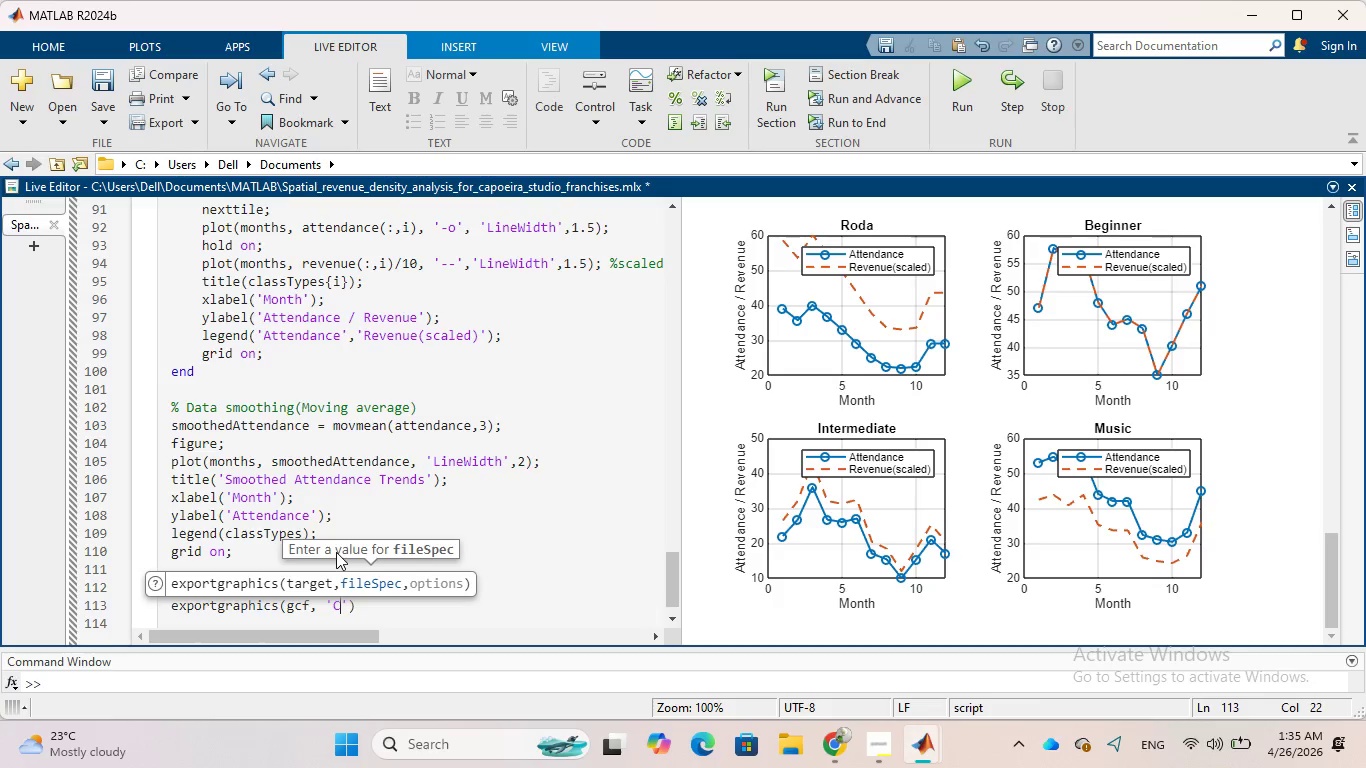 
key(C)
 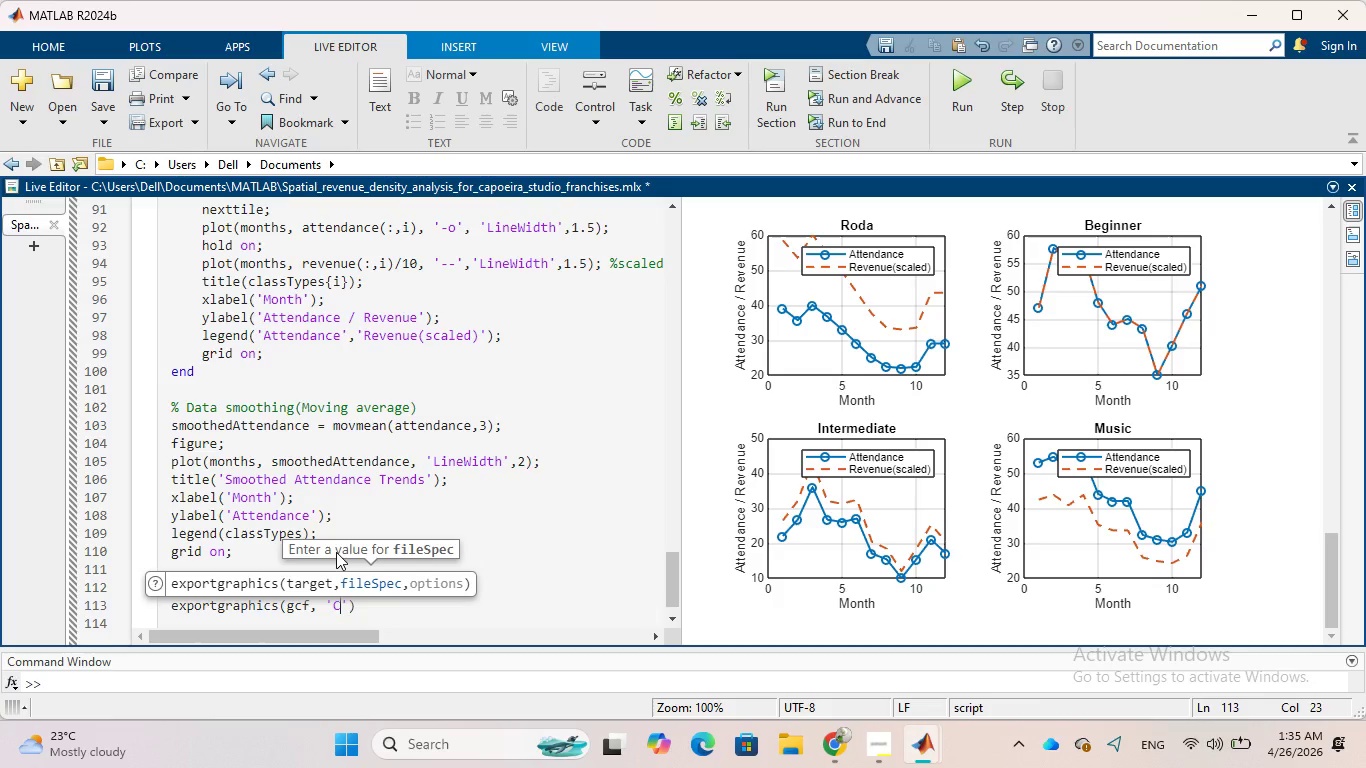 
key(CapsLock)
 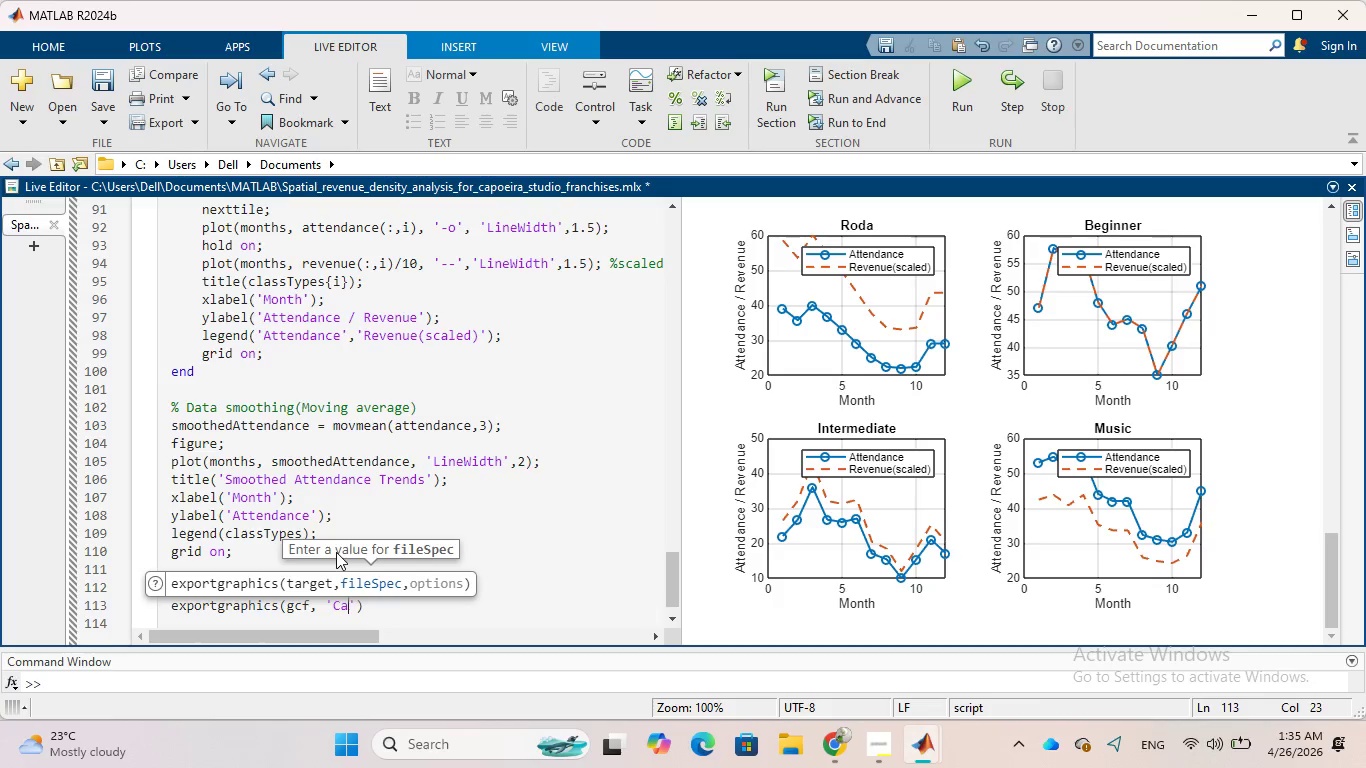 
key(A)
 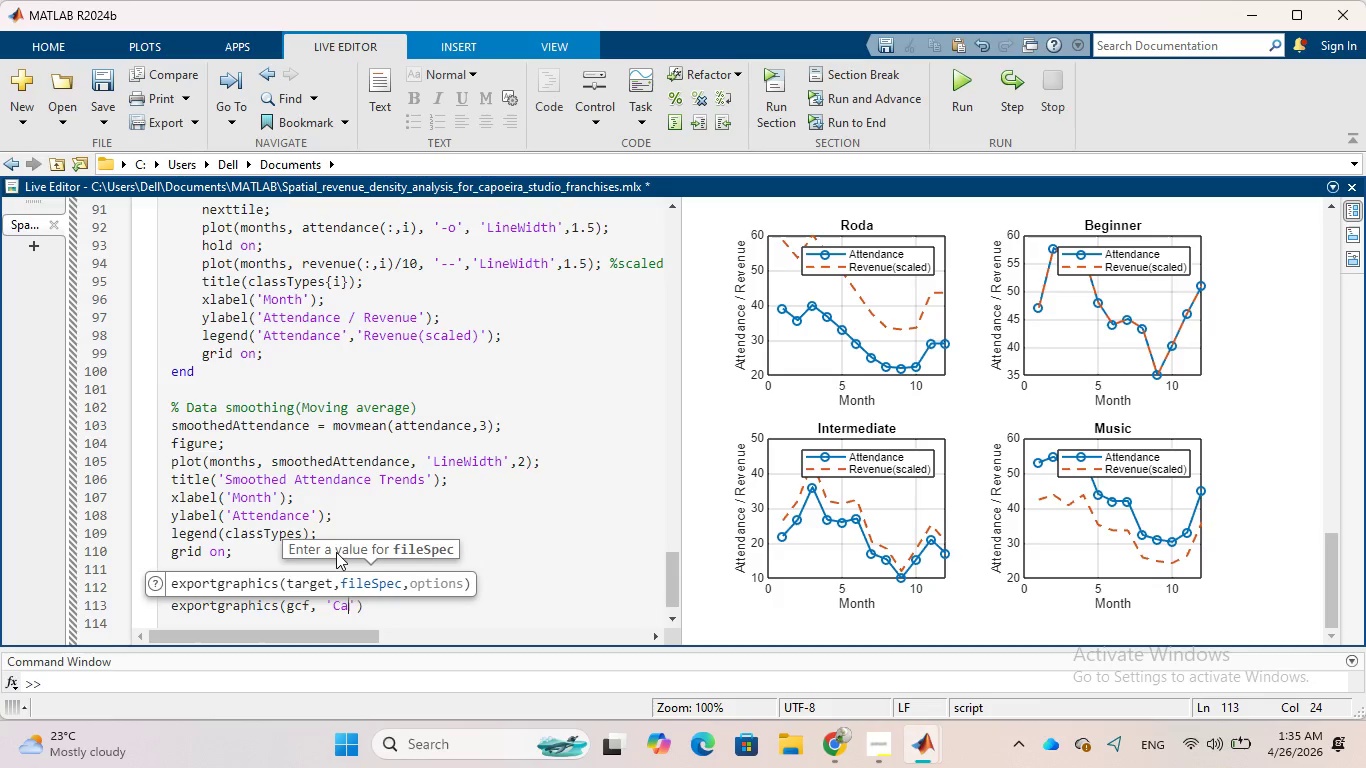 
type(poe)
 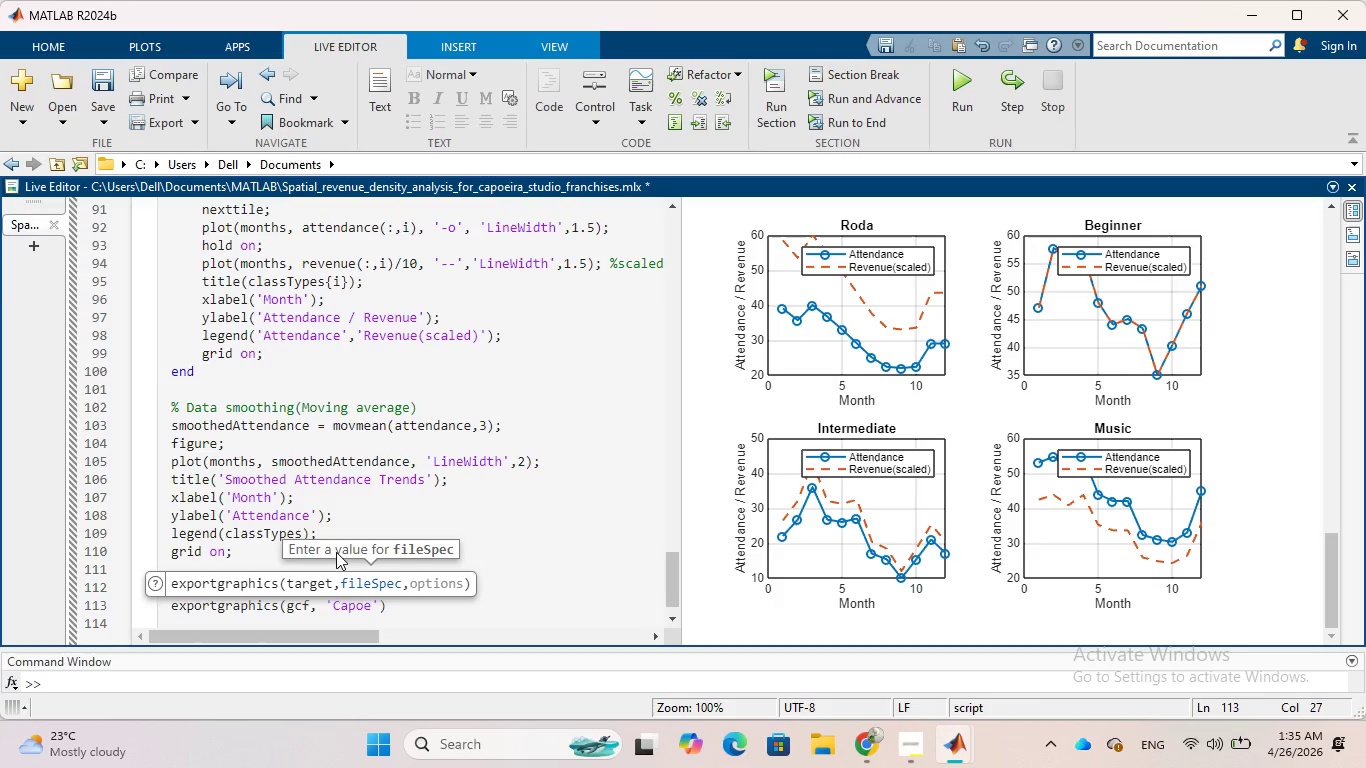 
wait(6.03)
 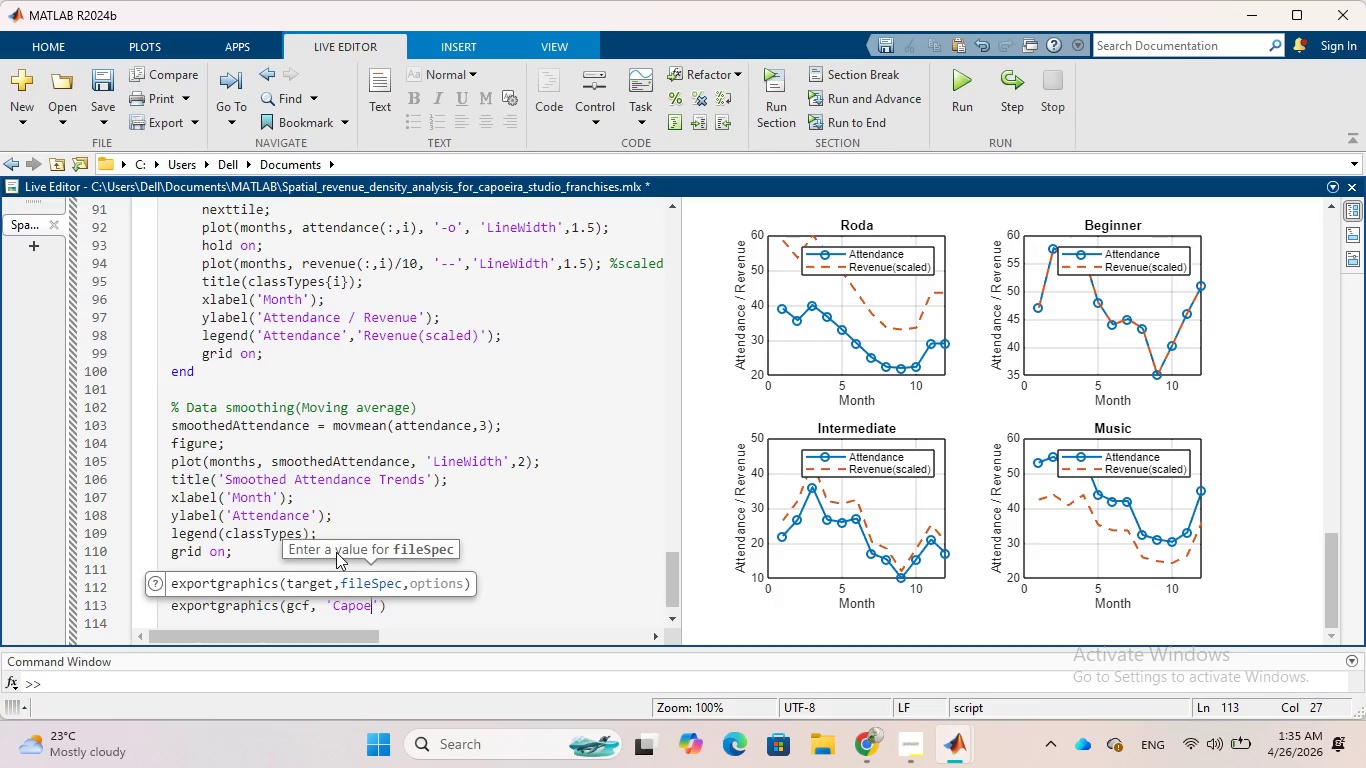 
type(ir )
key(Backspace)
type(_Report.)
 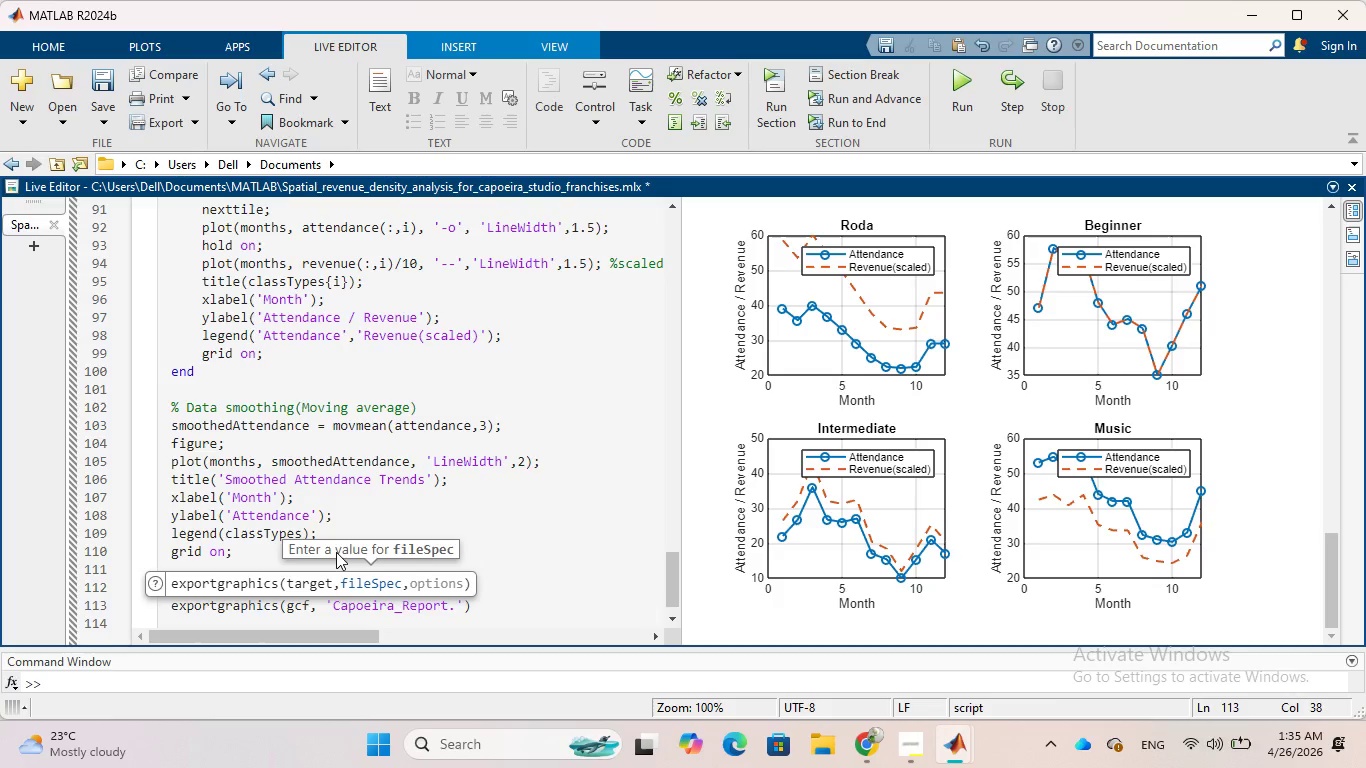 
hold_key(key=A, duration=0.31)
 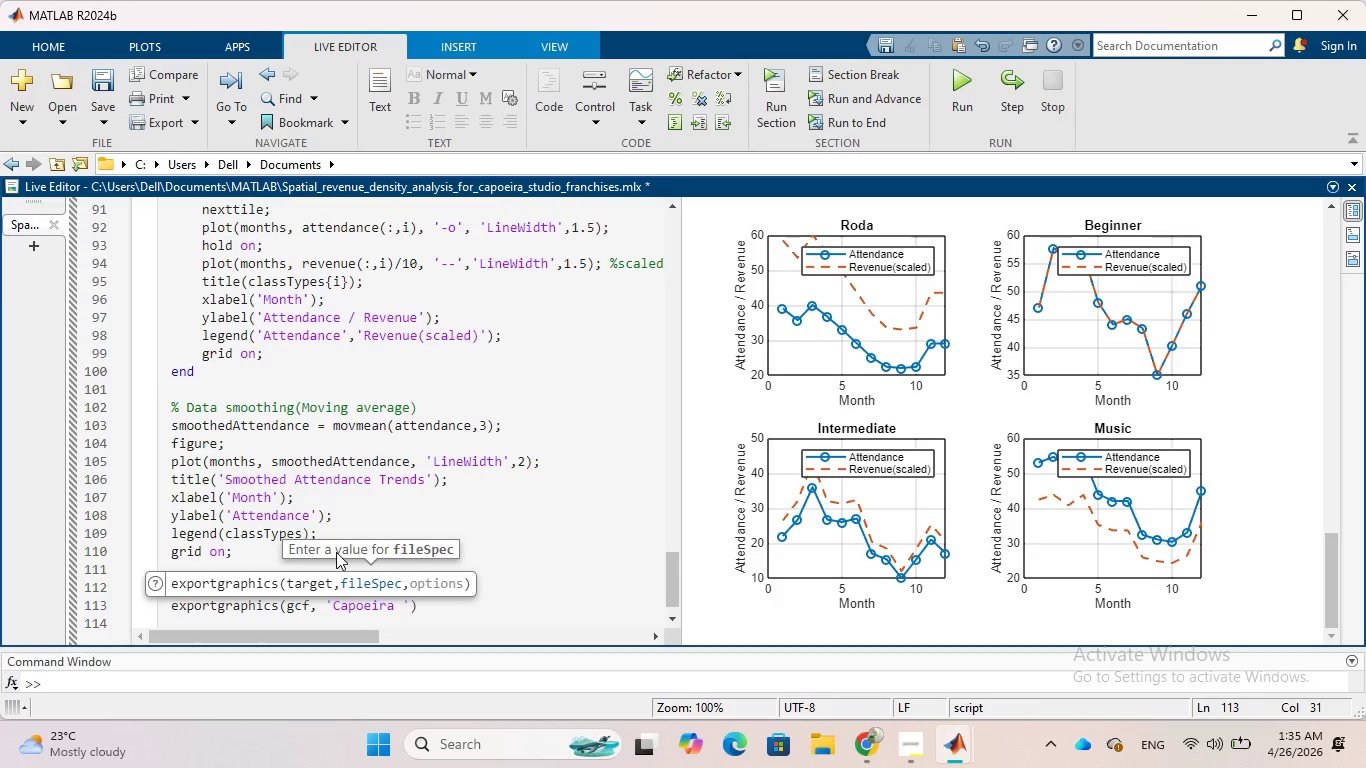 
type(pf)
 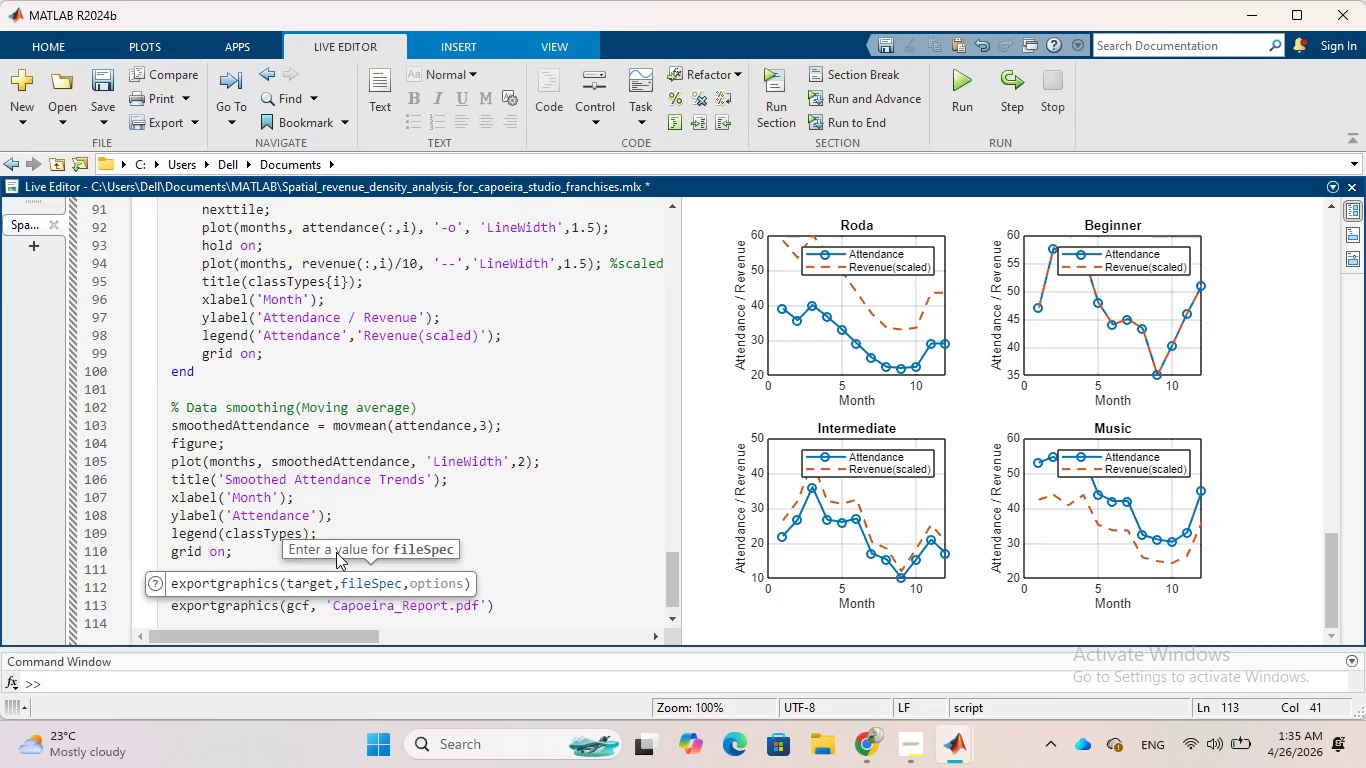 
hold_key(key=D, duration=0.38)
 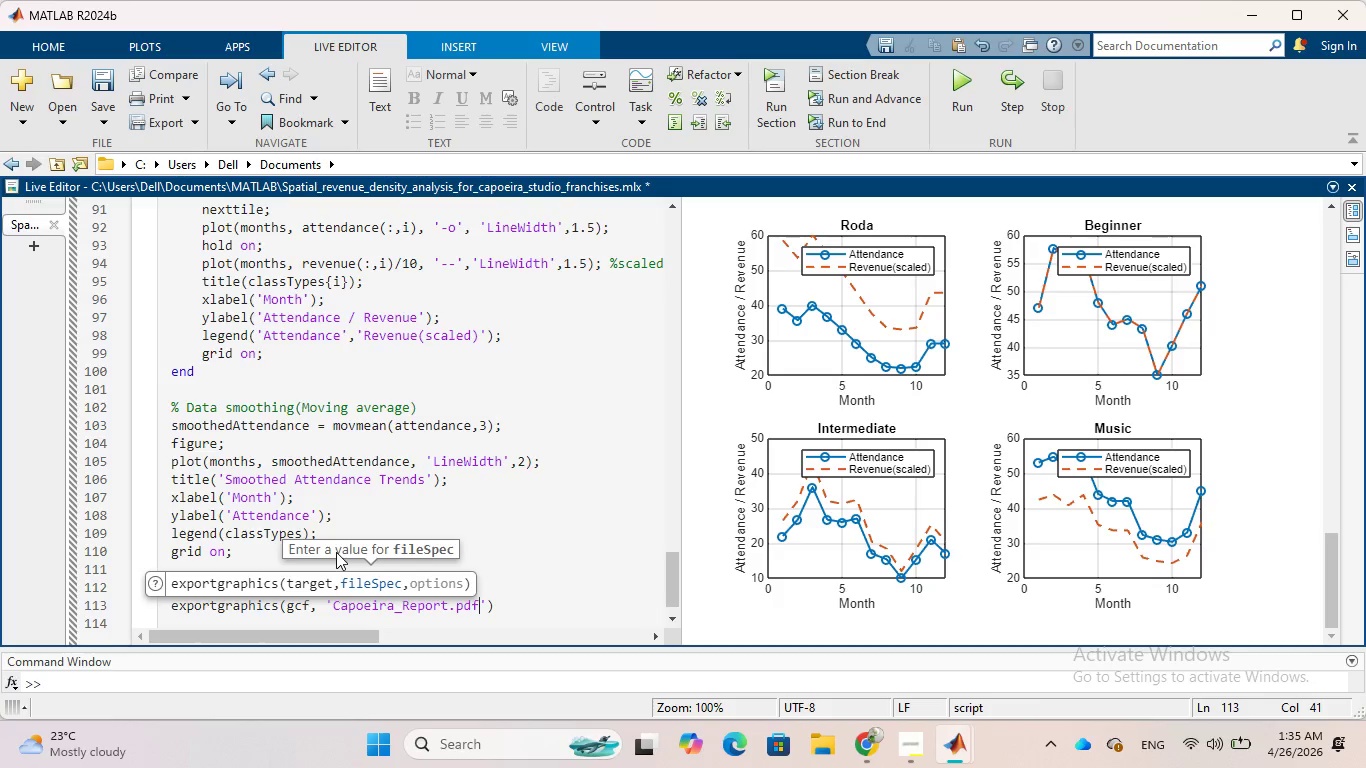 
wait(8.69)
 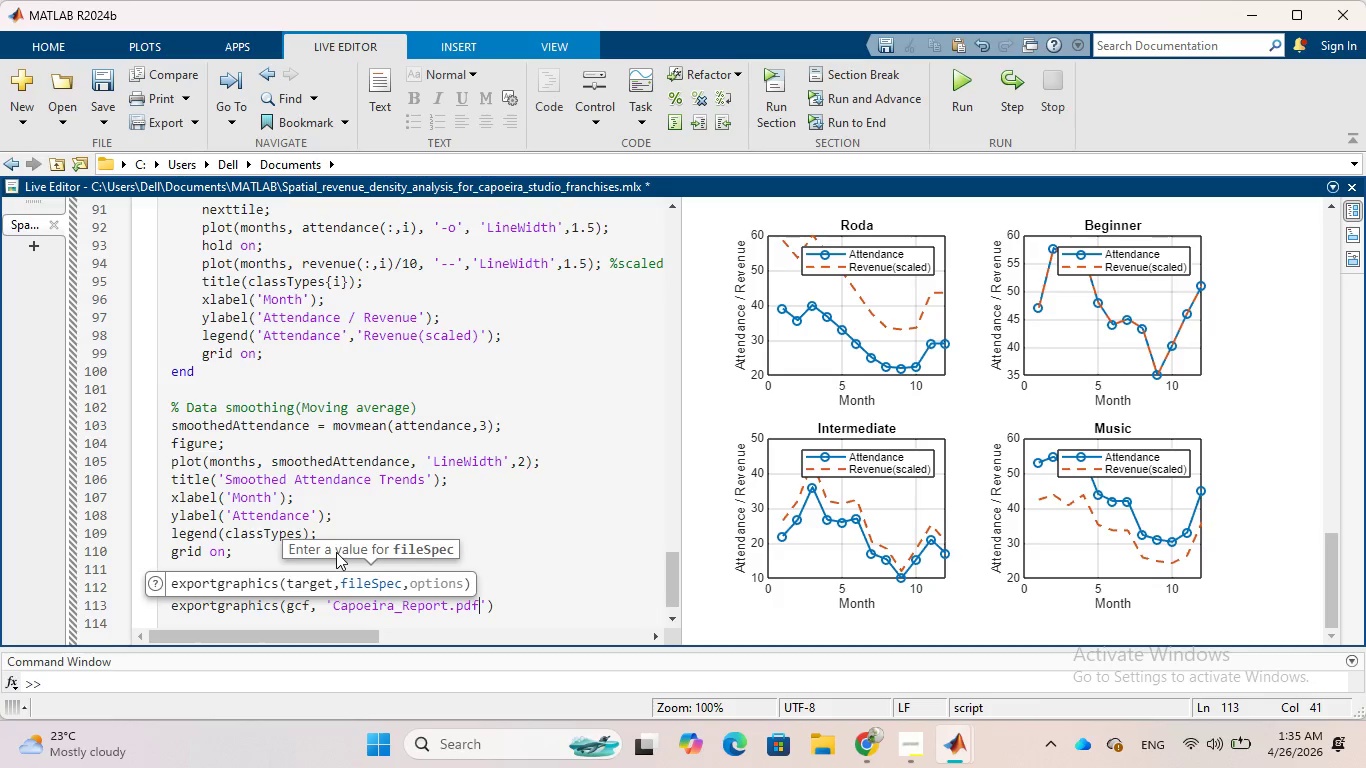 
key(ArrowRight)
 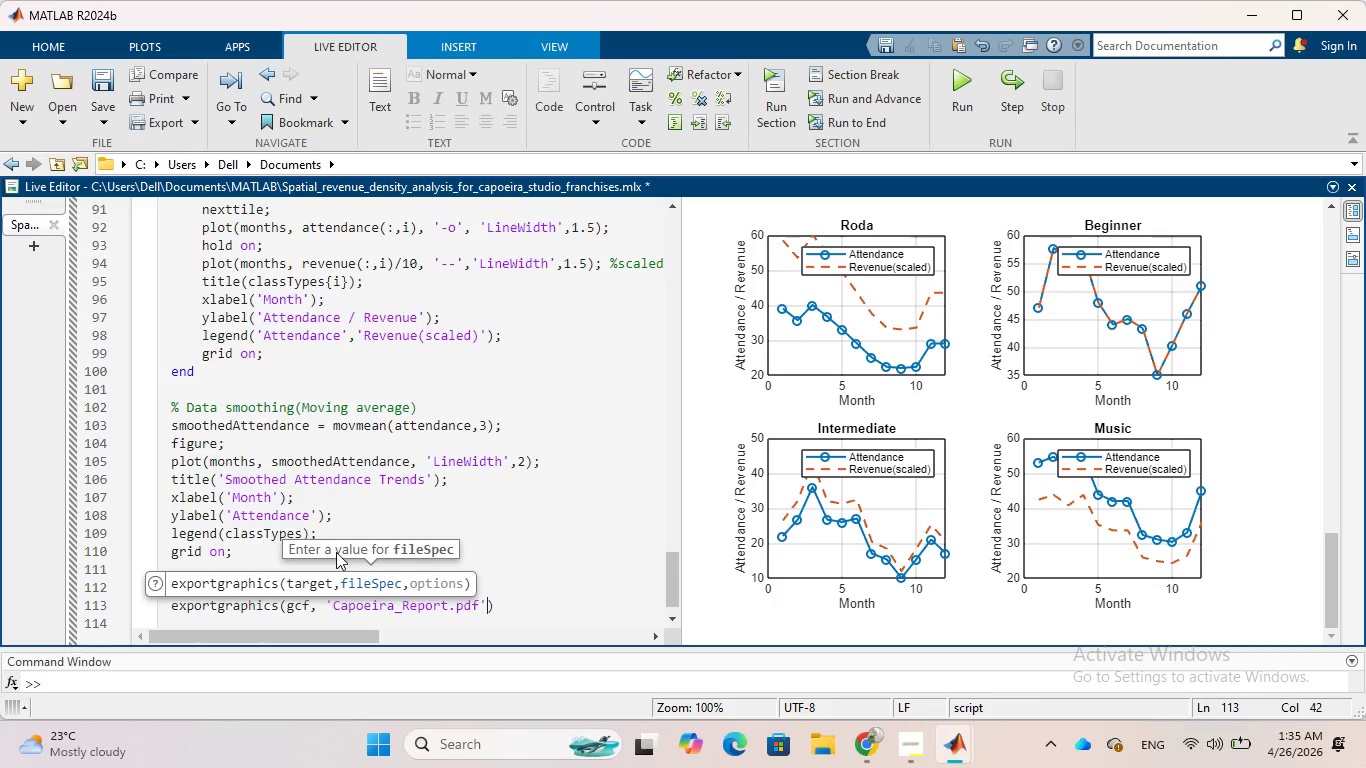 
type(,'Resolutio)
 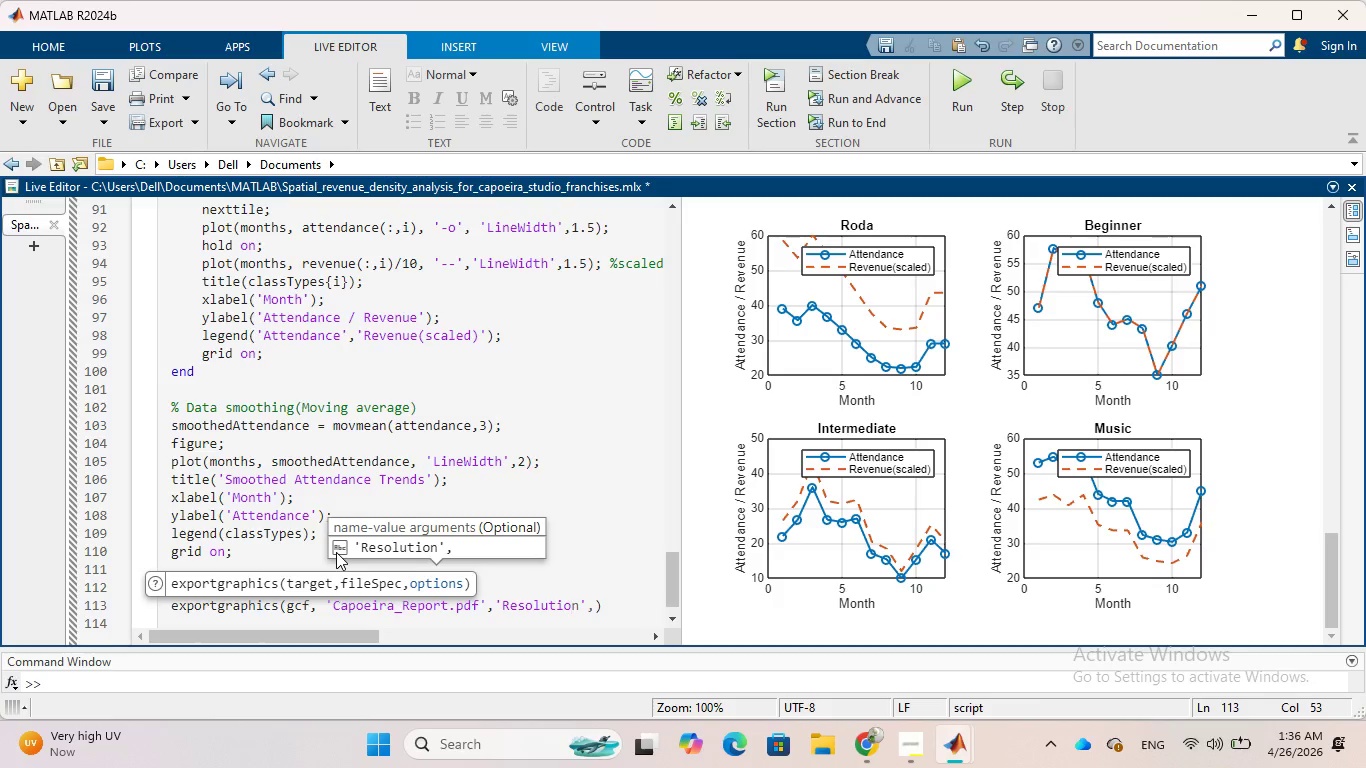 
wait(20.66)
 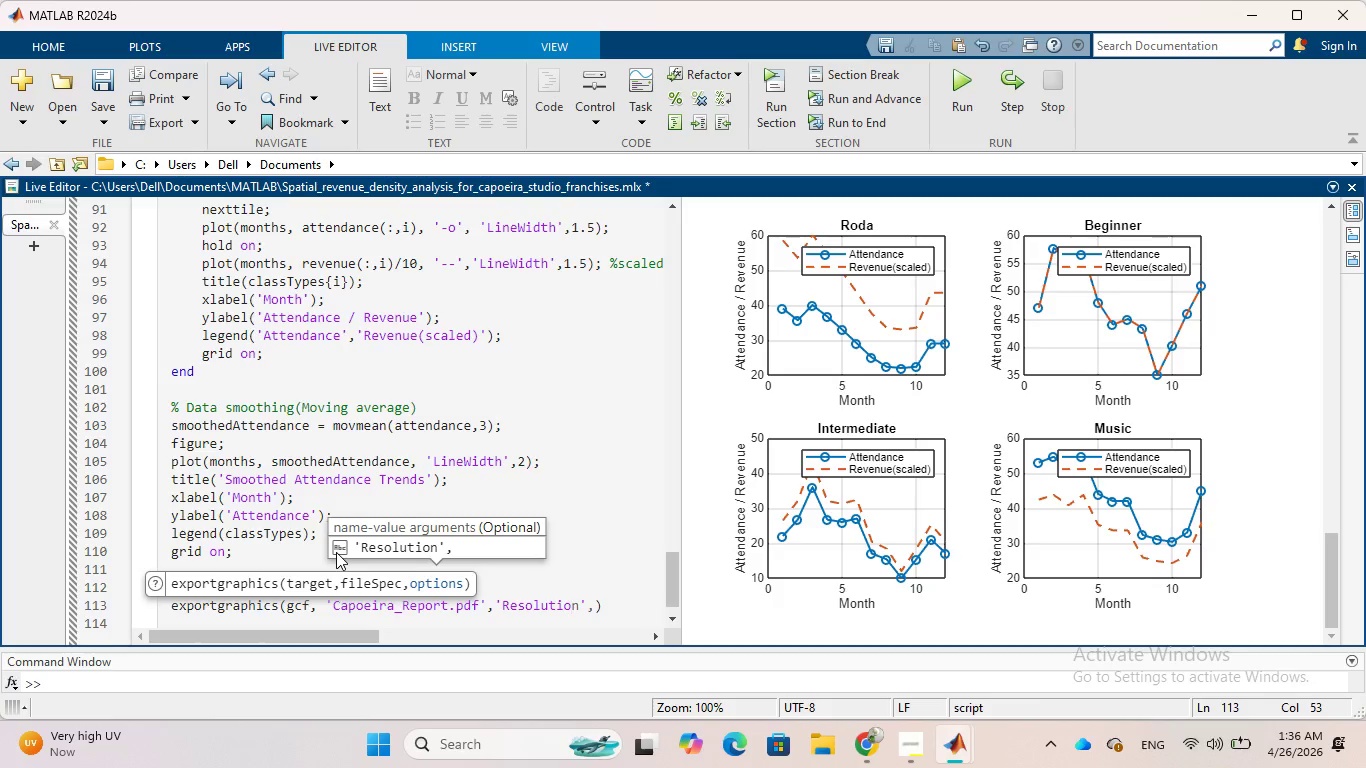 
key(N)
 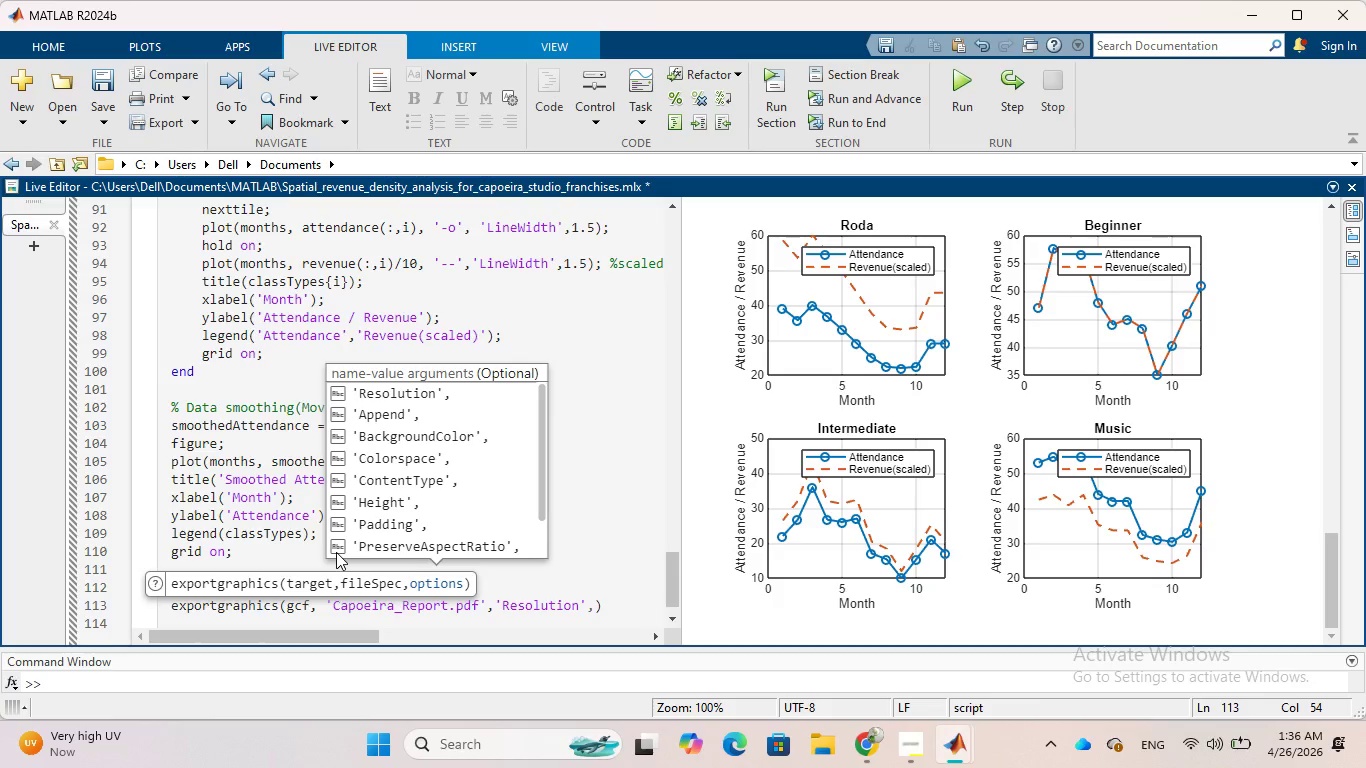 
key(ArrowRight)
 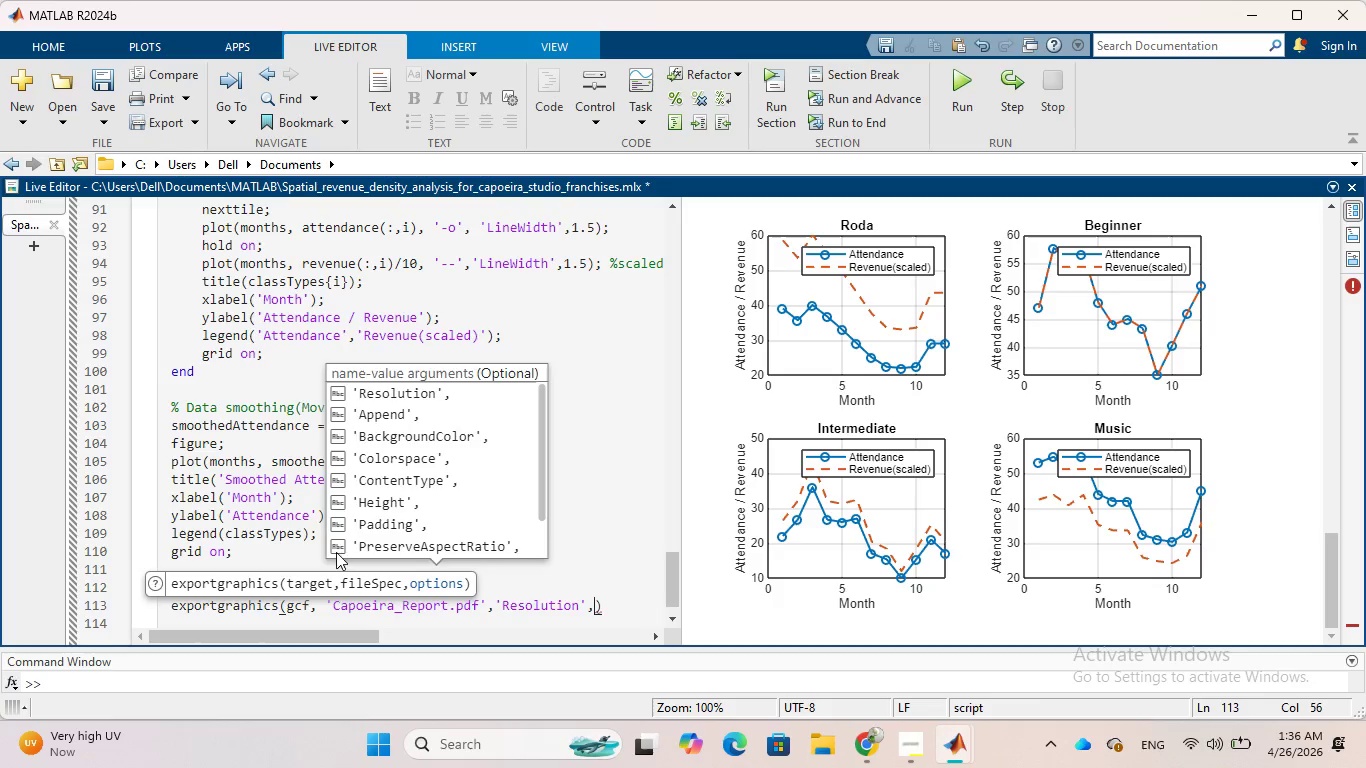 
key(ArrowRight)
 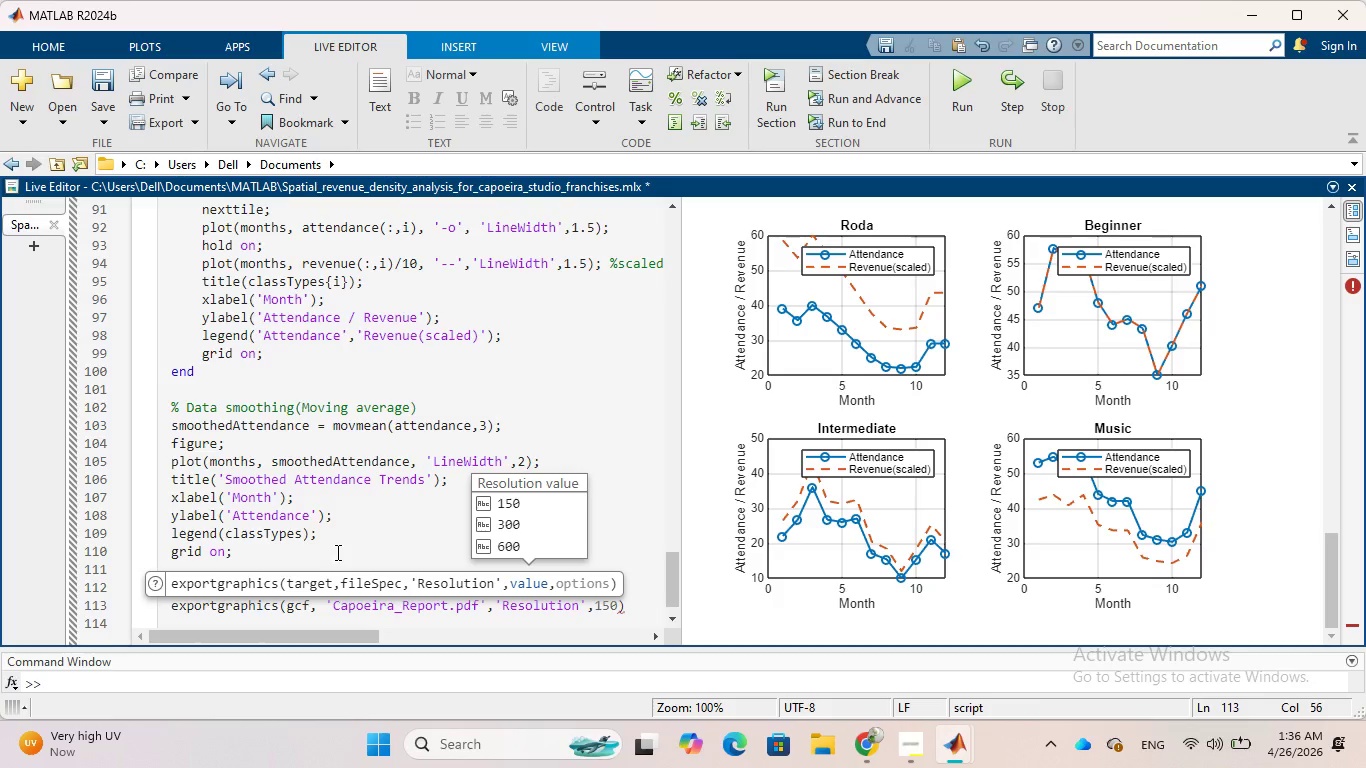 
type(300)
 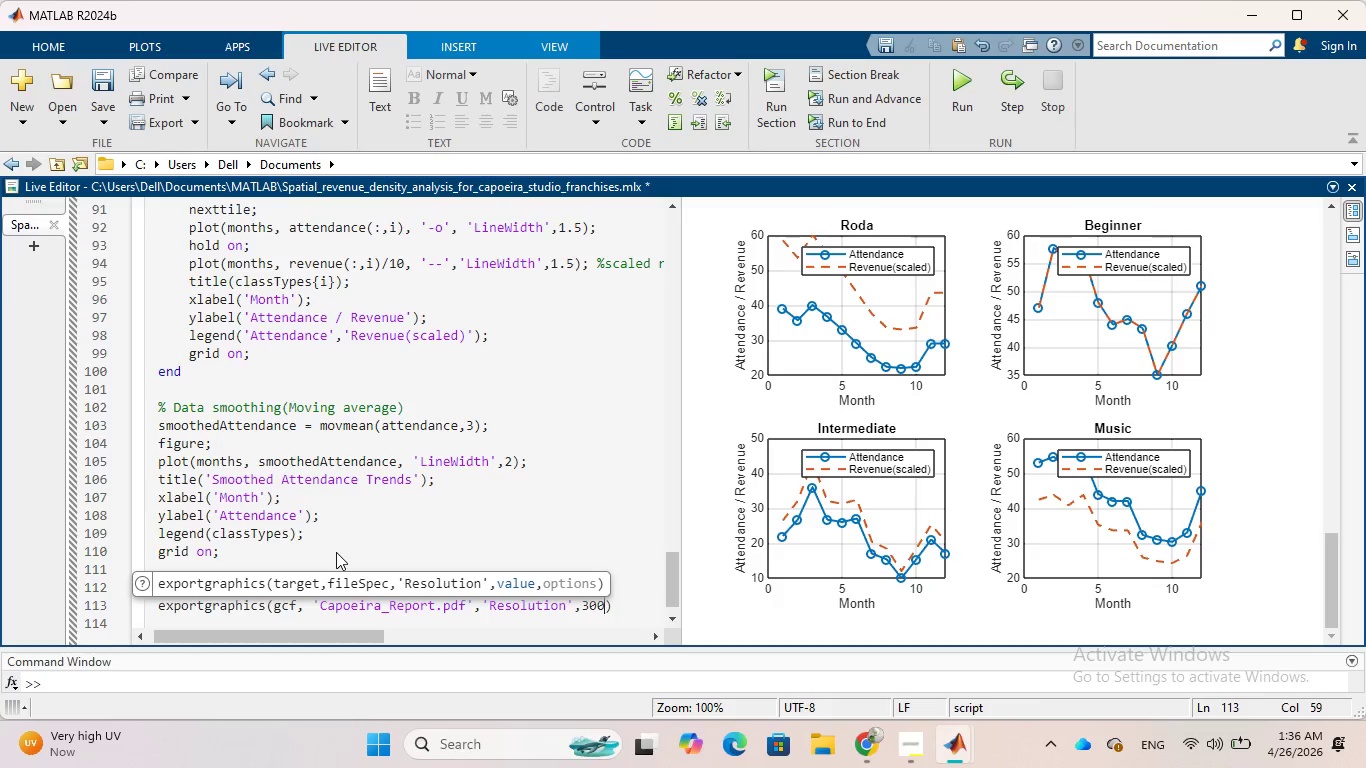 
key(ArrowRight)
 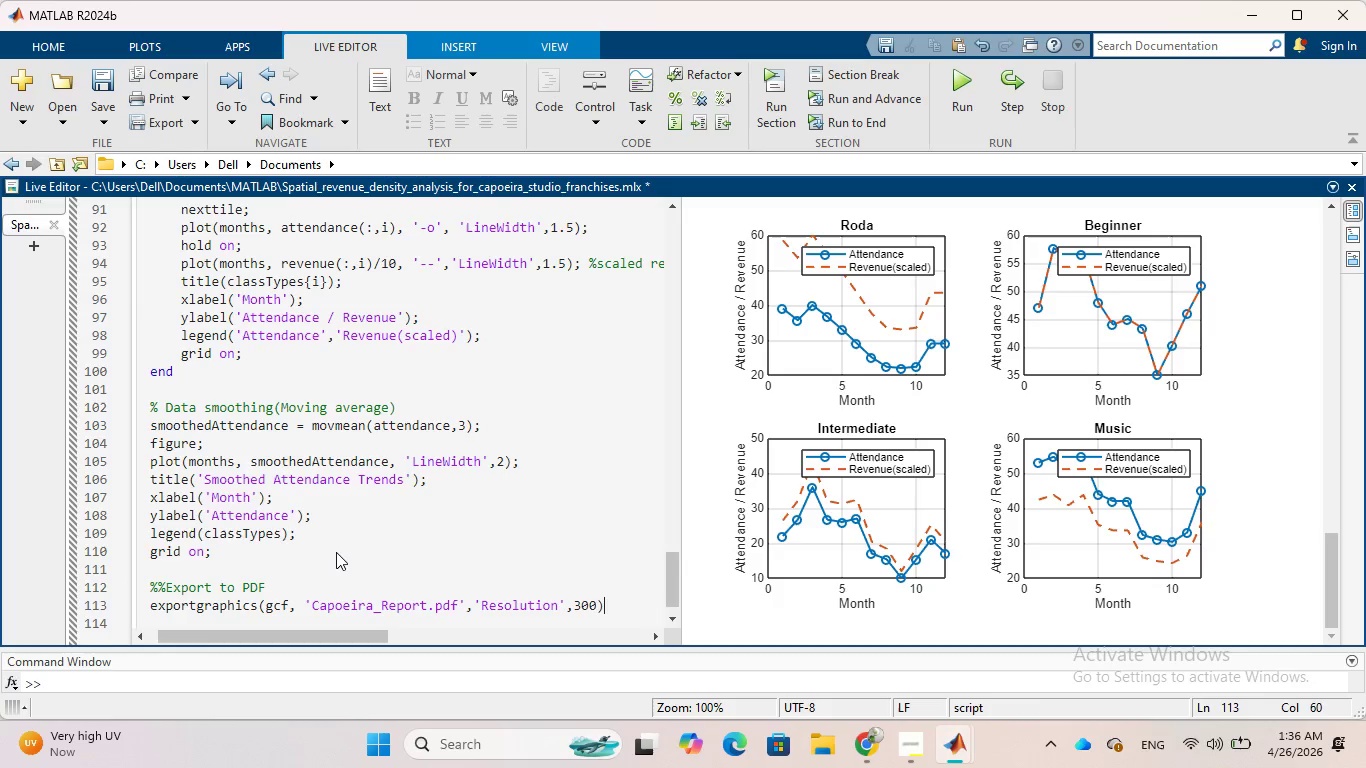 
key(Semicolon)
 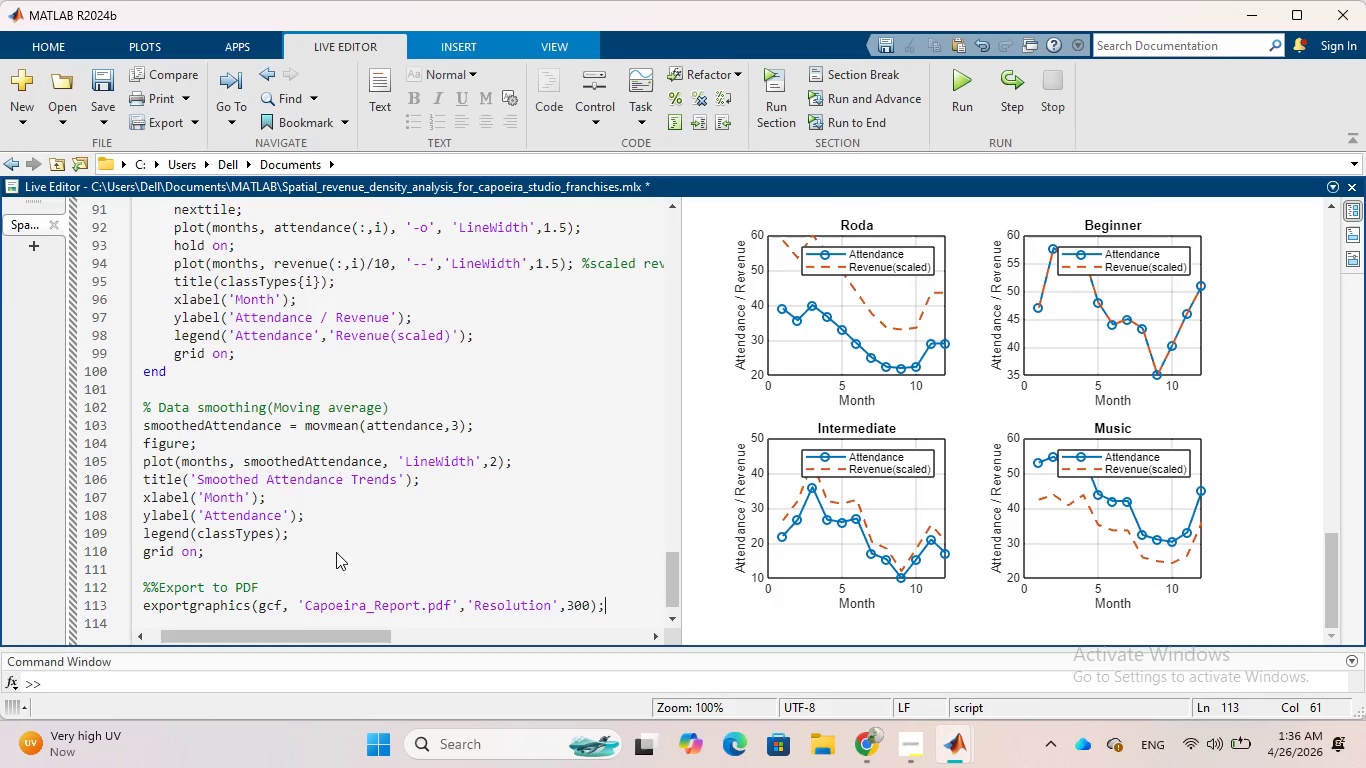 
wait(13.91)
 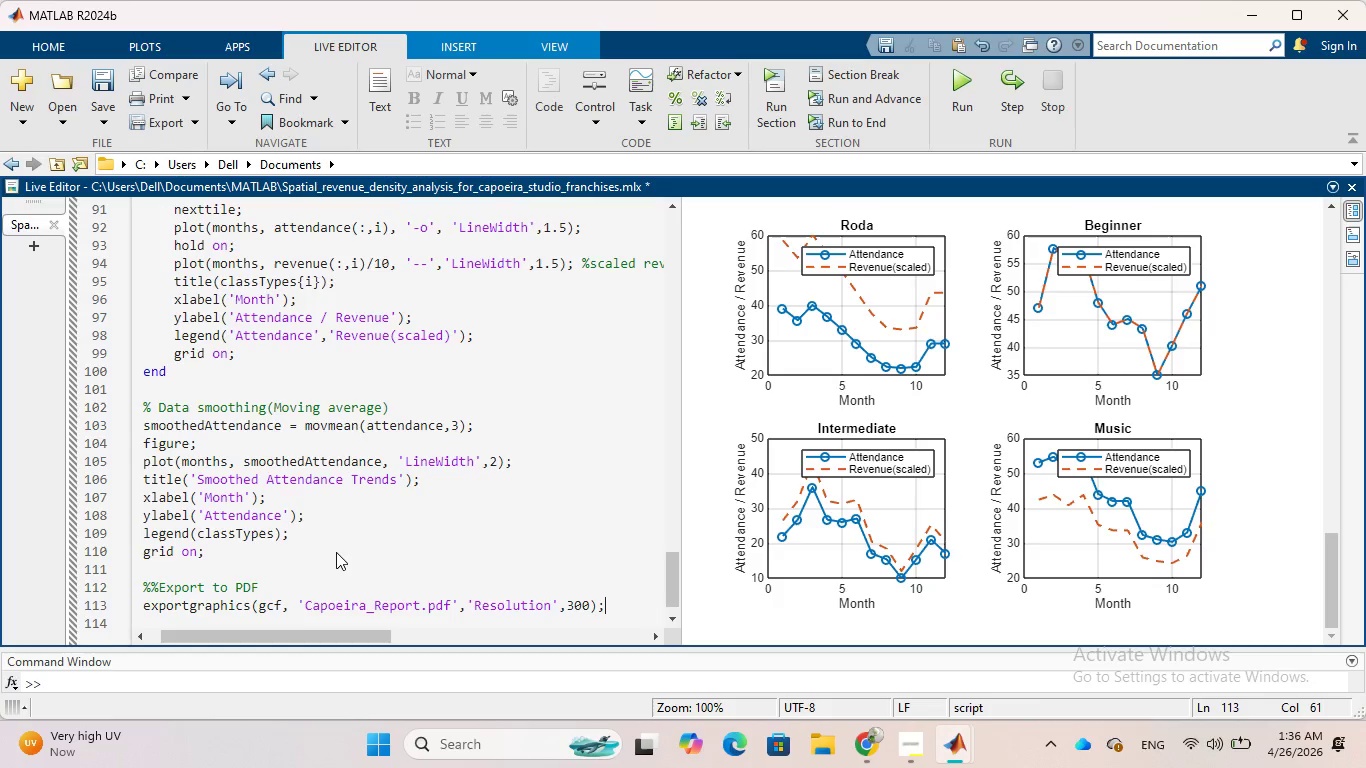 
left_click([961, 83])
 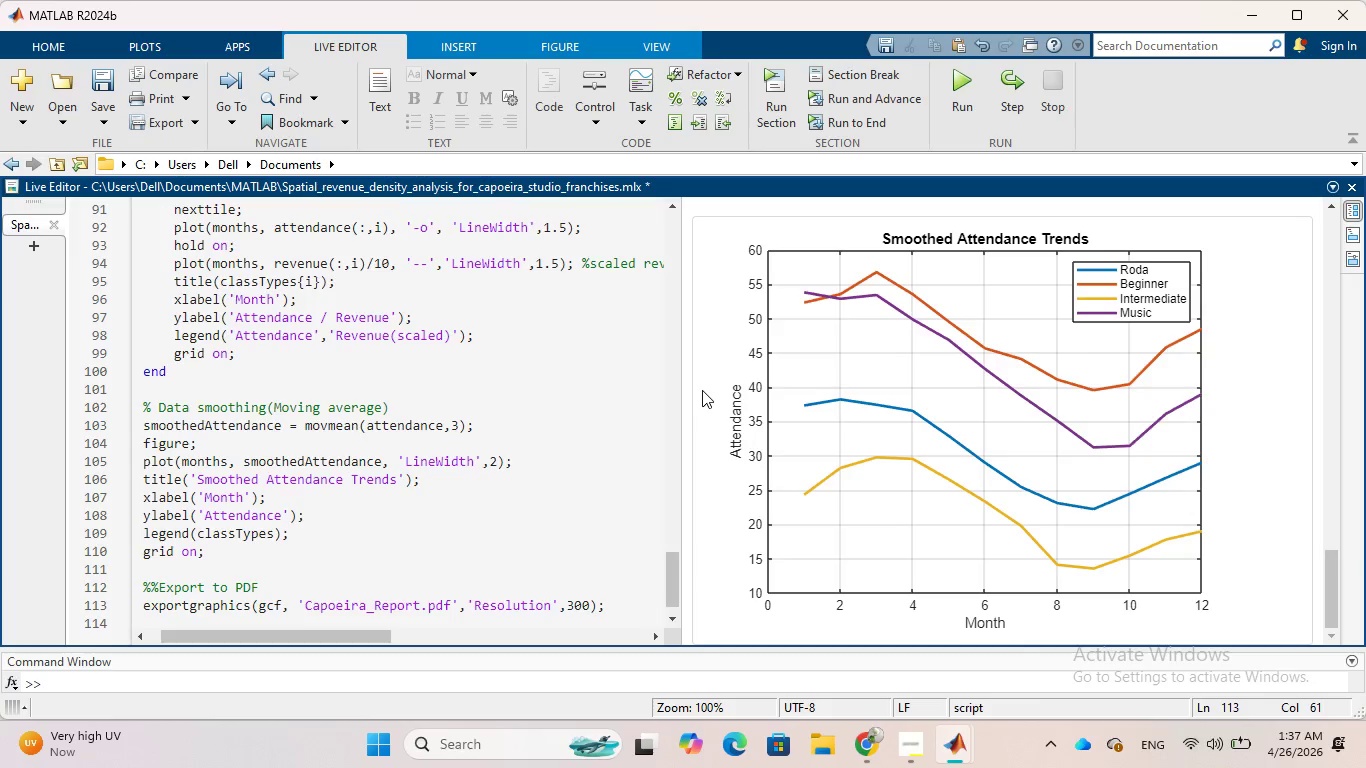 
wait(51.67)
 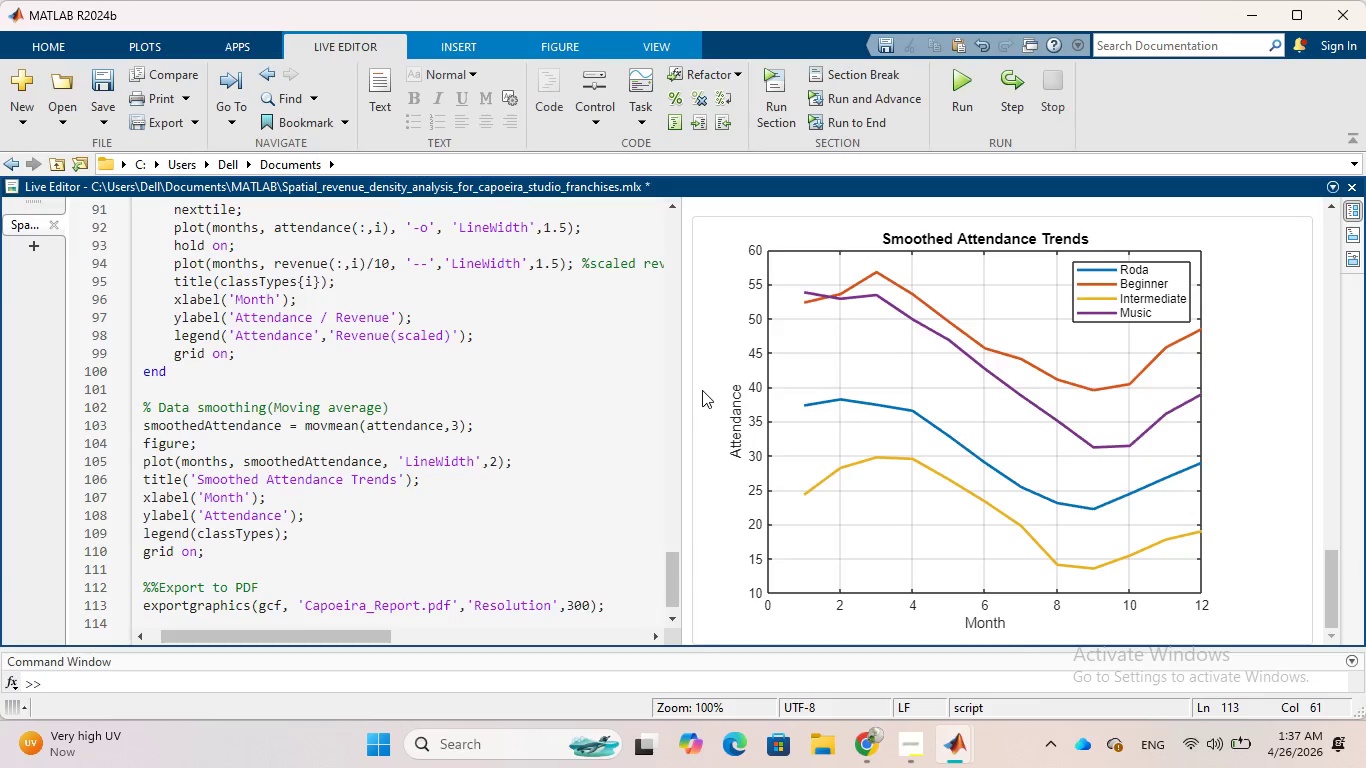 
scroll: coordinate [682, 413], scroll_direction: up, amount: 15.0
 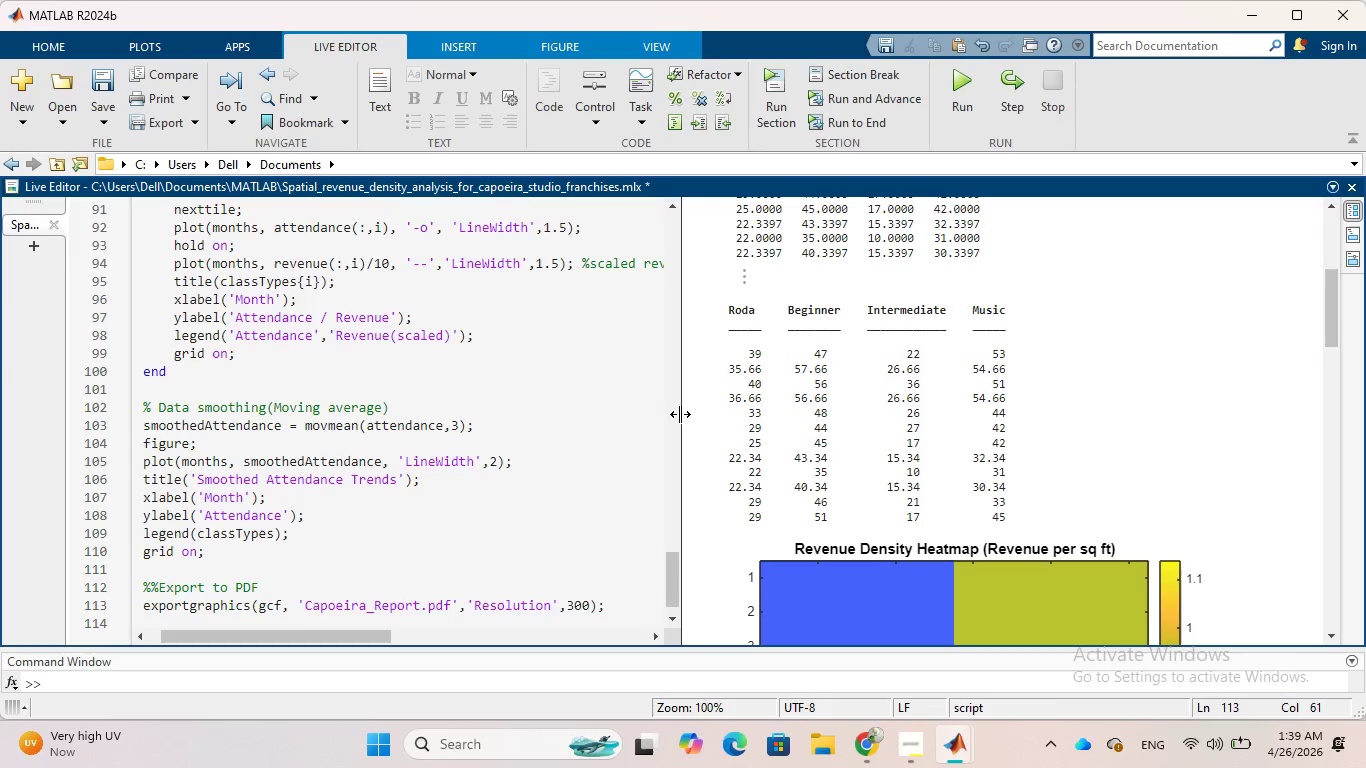 
wait(119.73)
 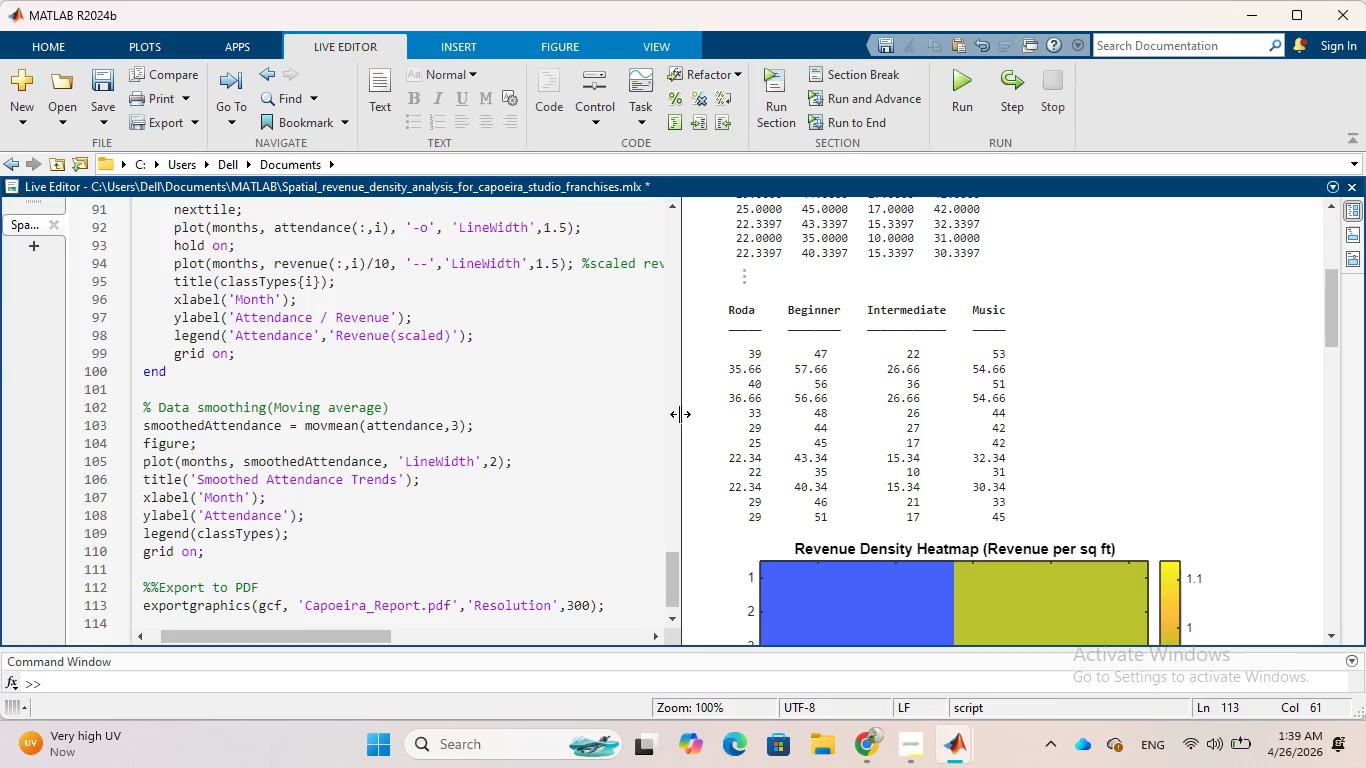 
left_click([872, 639])
 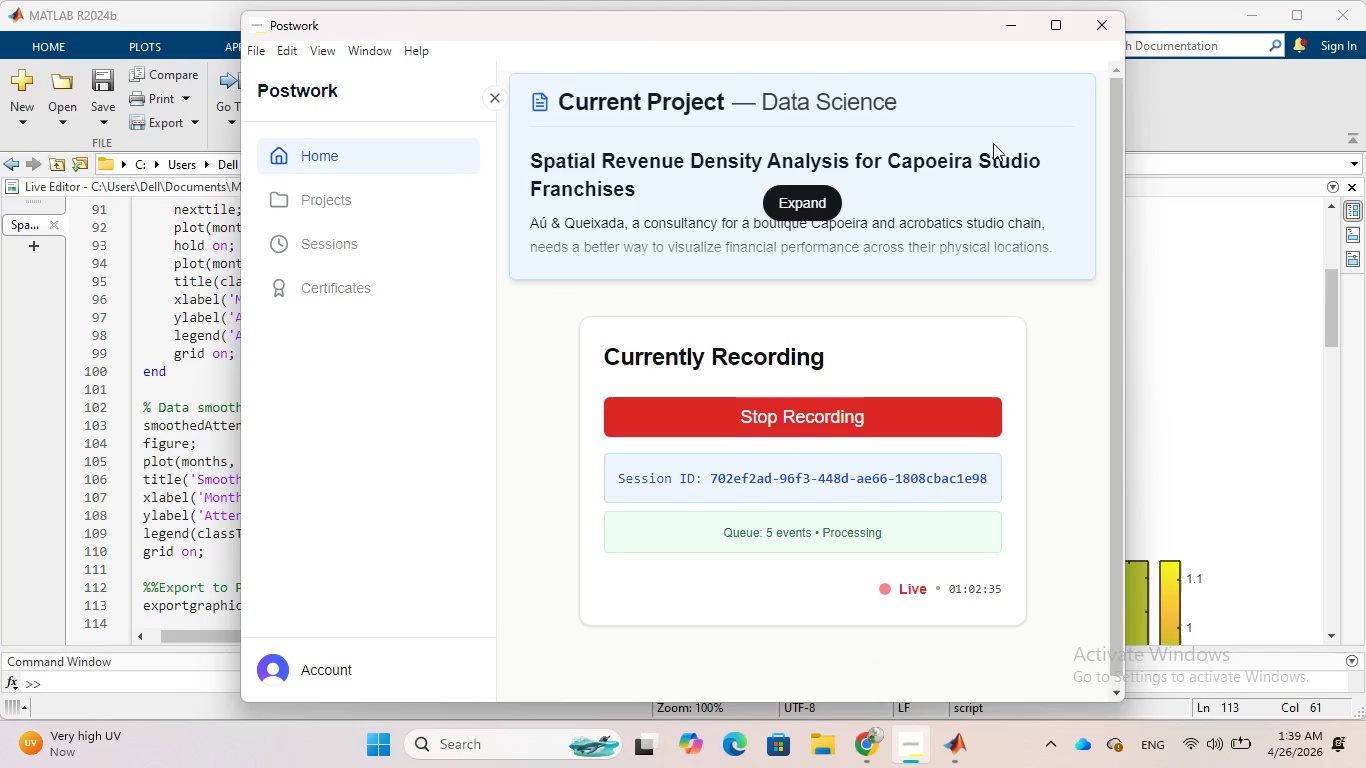 
left_click([1010, 30])
 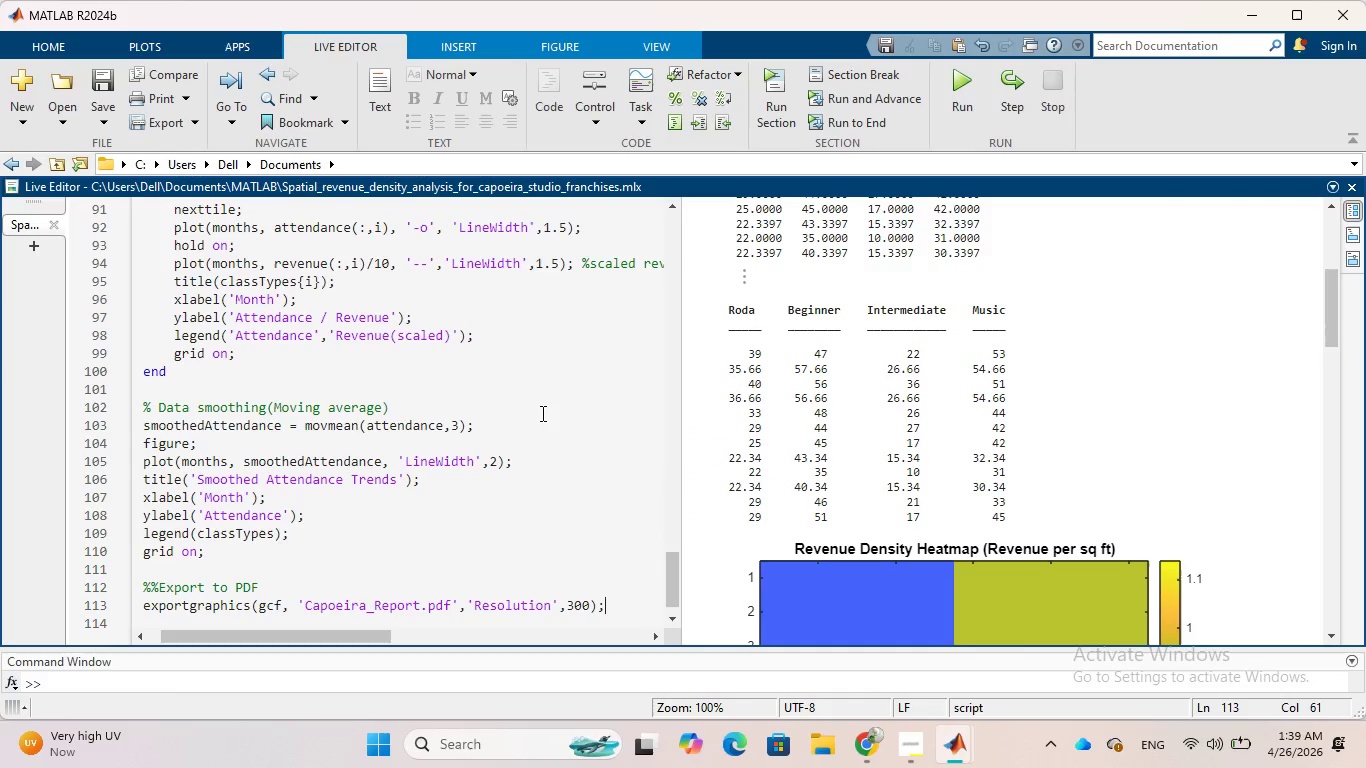 
scroll: coordinate [540, 416], scroll_direction: down, amount: 6.0
 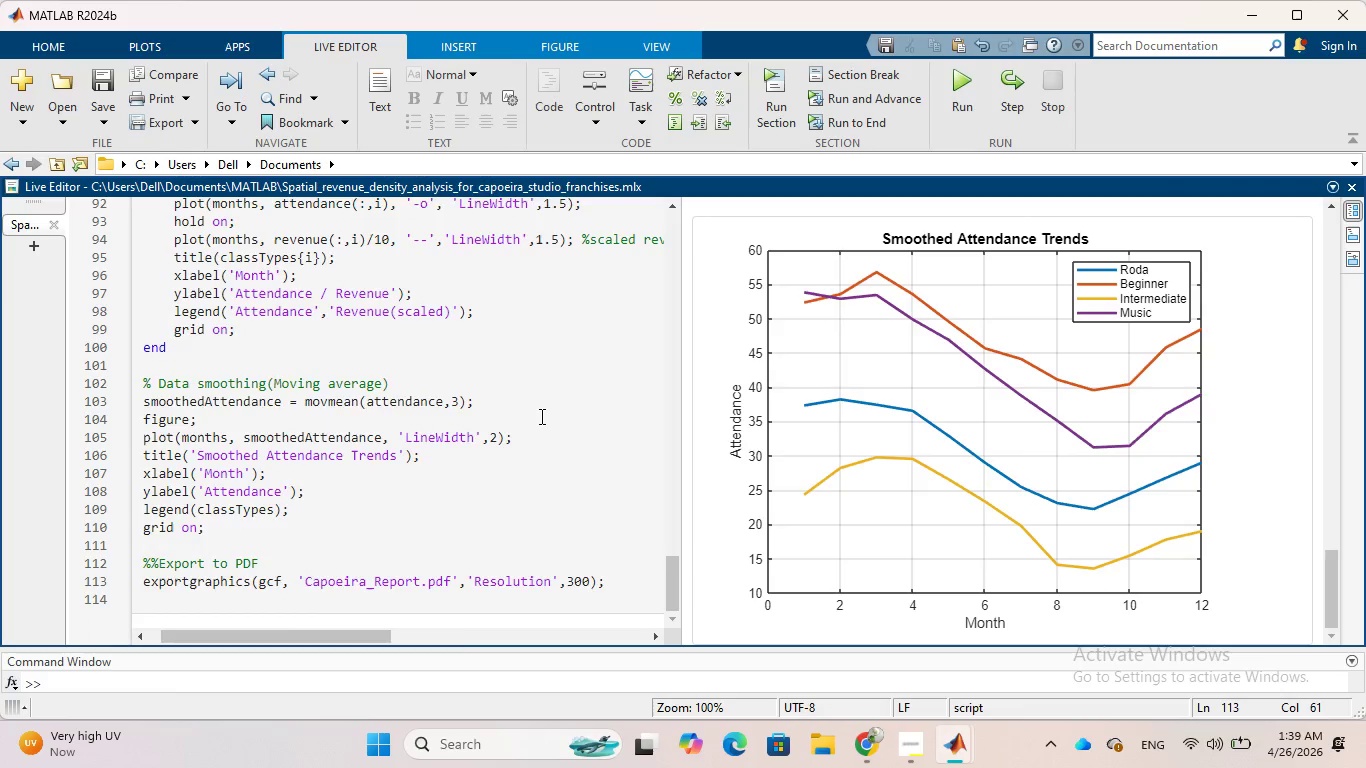 
scroll: coordinate [540, 416], scroll_direction: up, amount: 3.0
 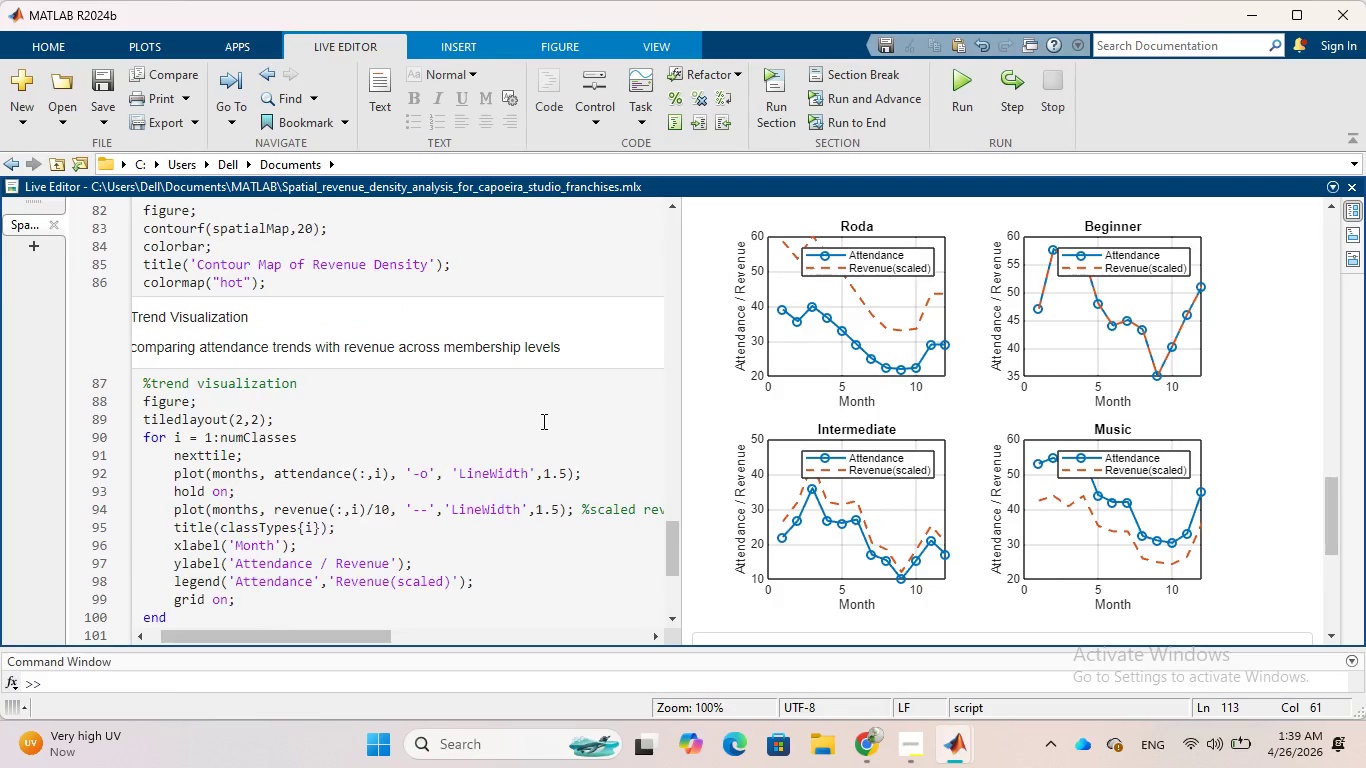 
scroll: coordinate [542, 421], scroll_direction: down, amount: 6.0
 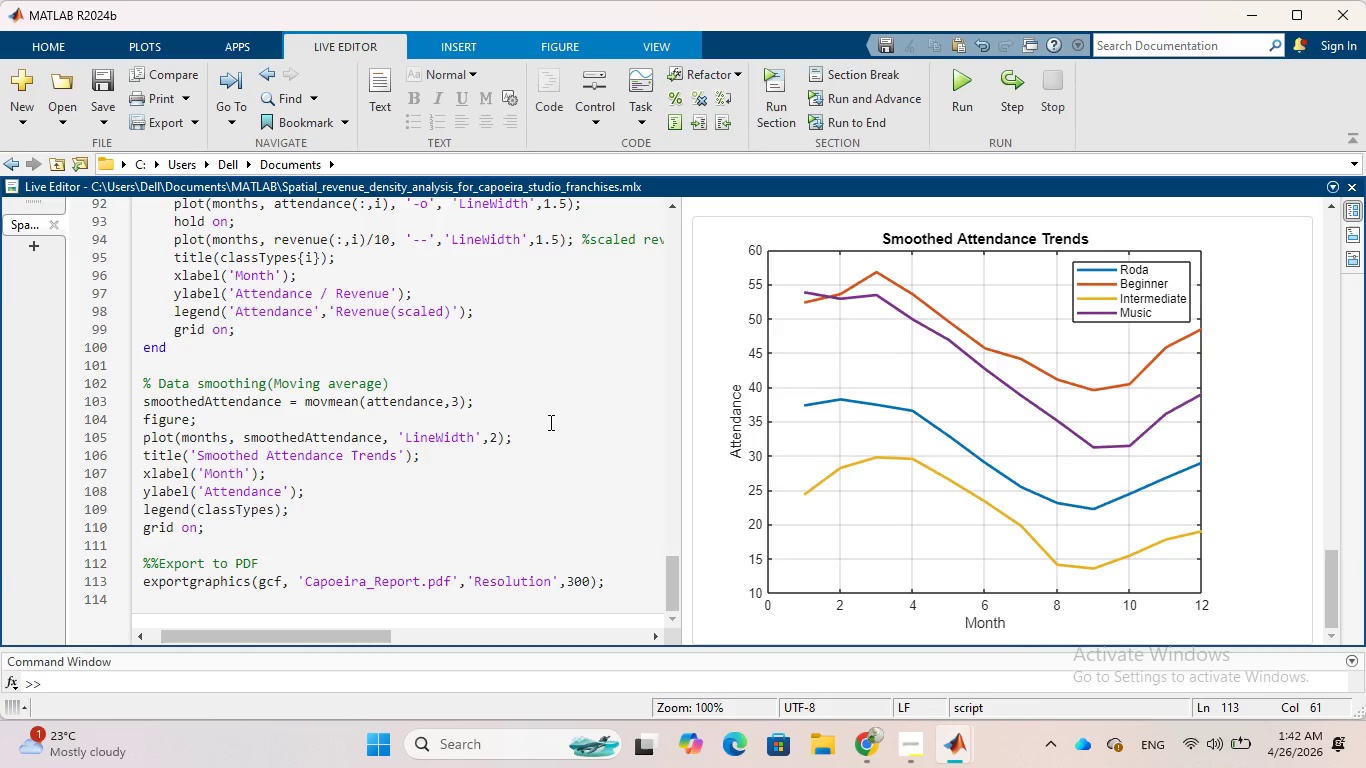 
wait(172.41)
 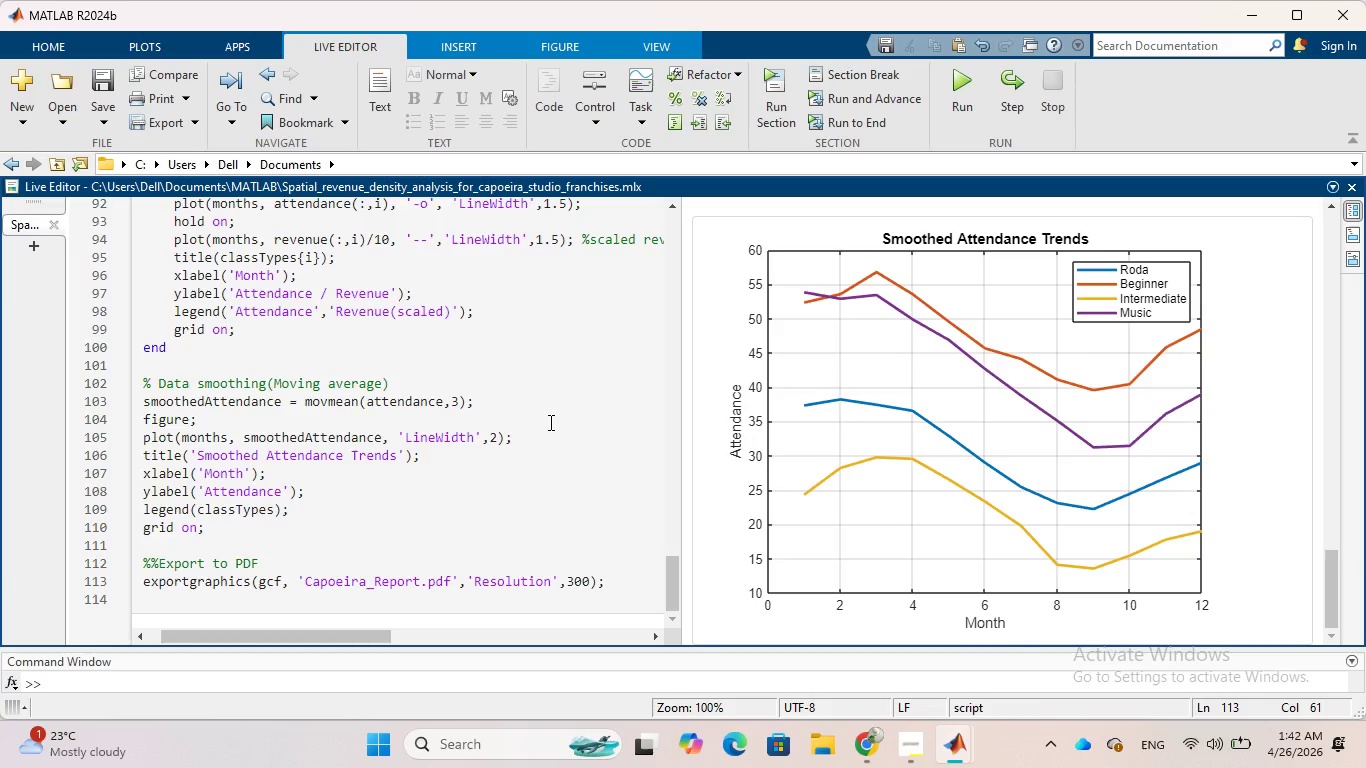 
scroll: coordinate [468, 421], scroll_direction: up, amount: 30.0
 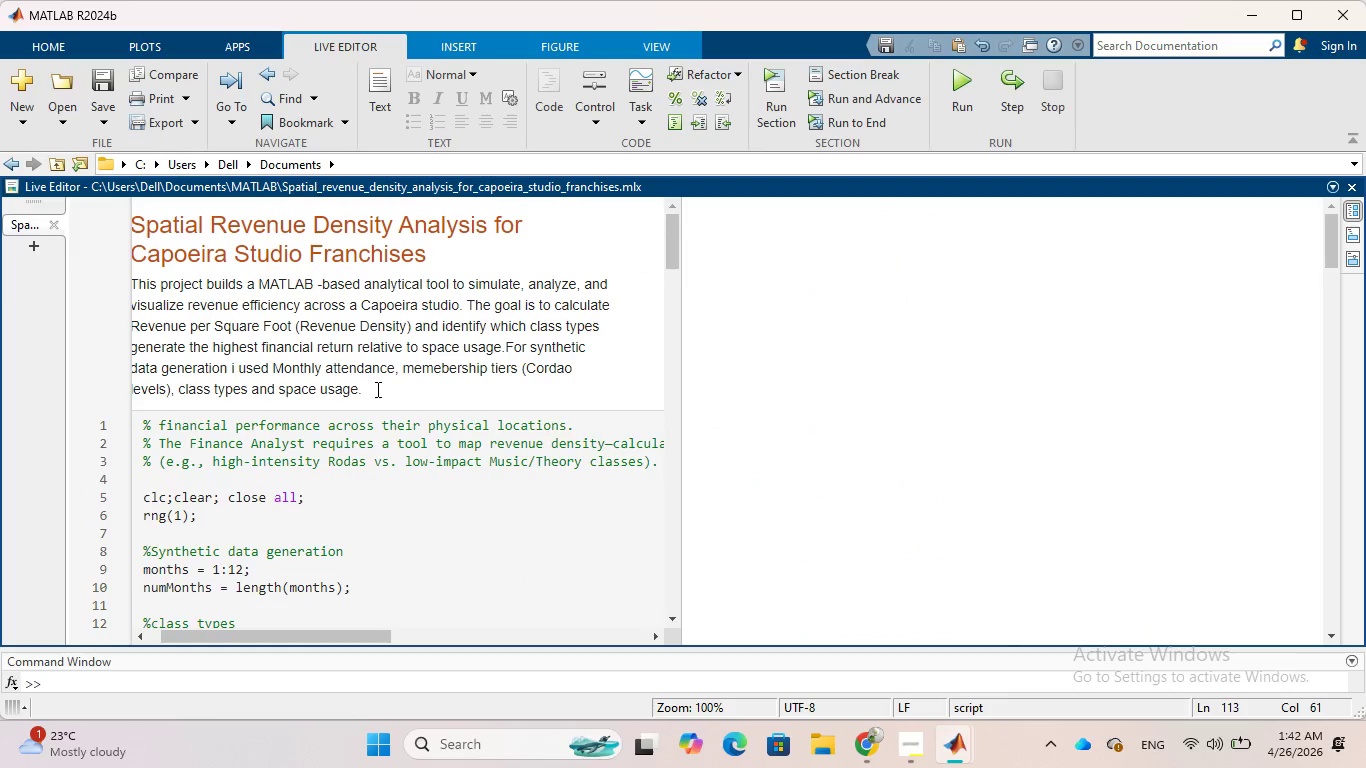 
left_click([370, 394])
 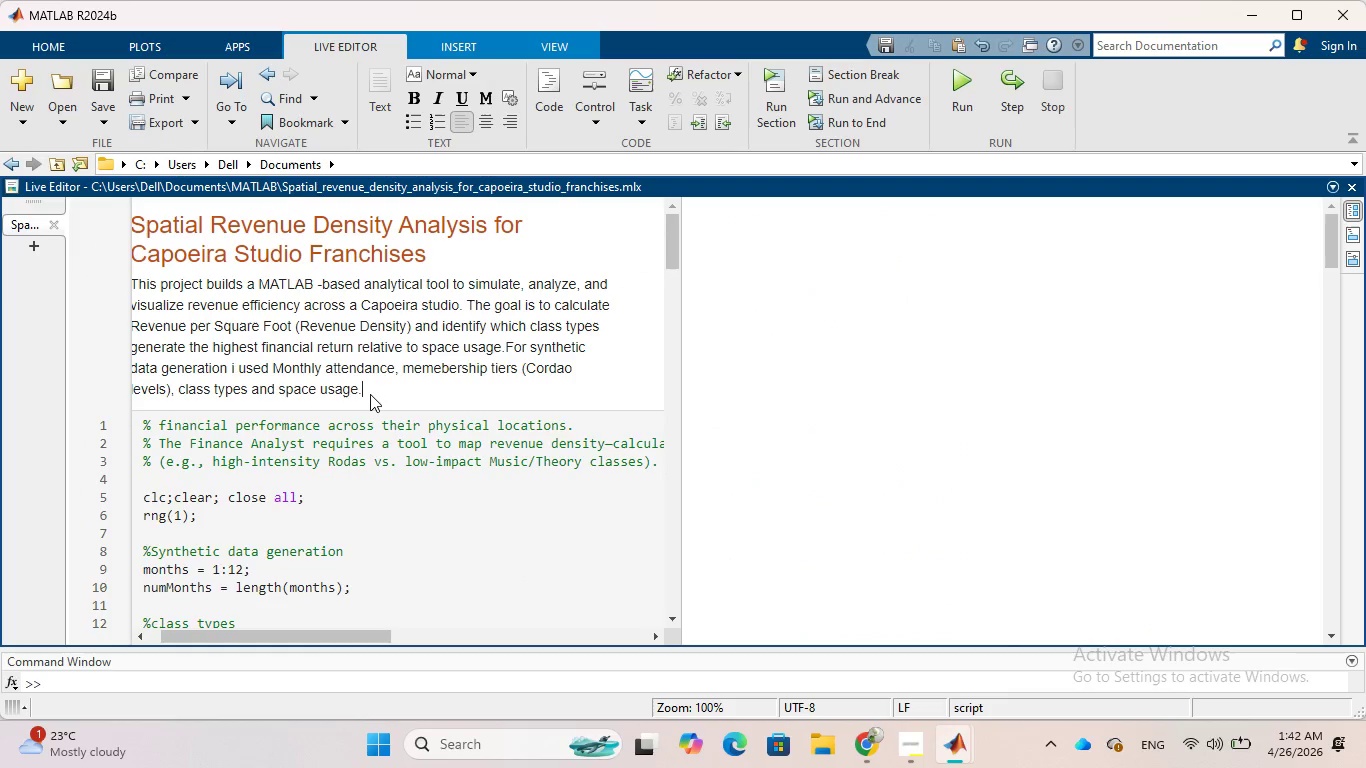 
type( Using heatmaps andtrend analyis)
key(Backspace)
key(Backspace)
type(sis)
 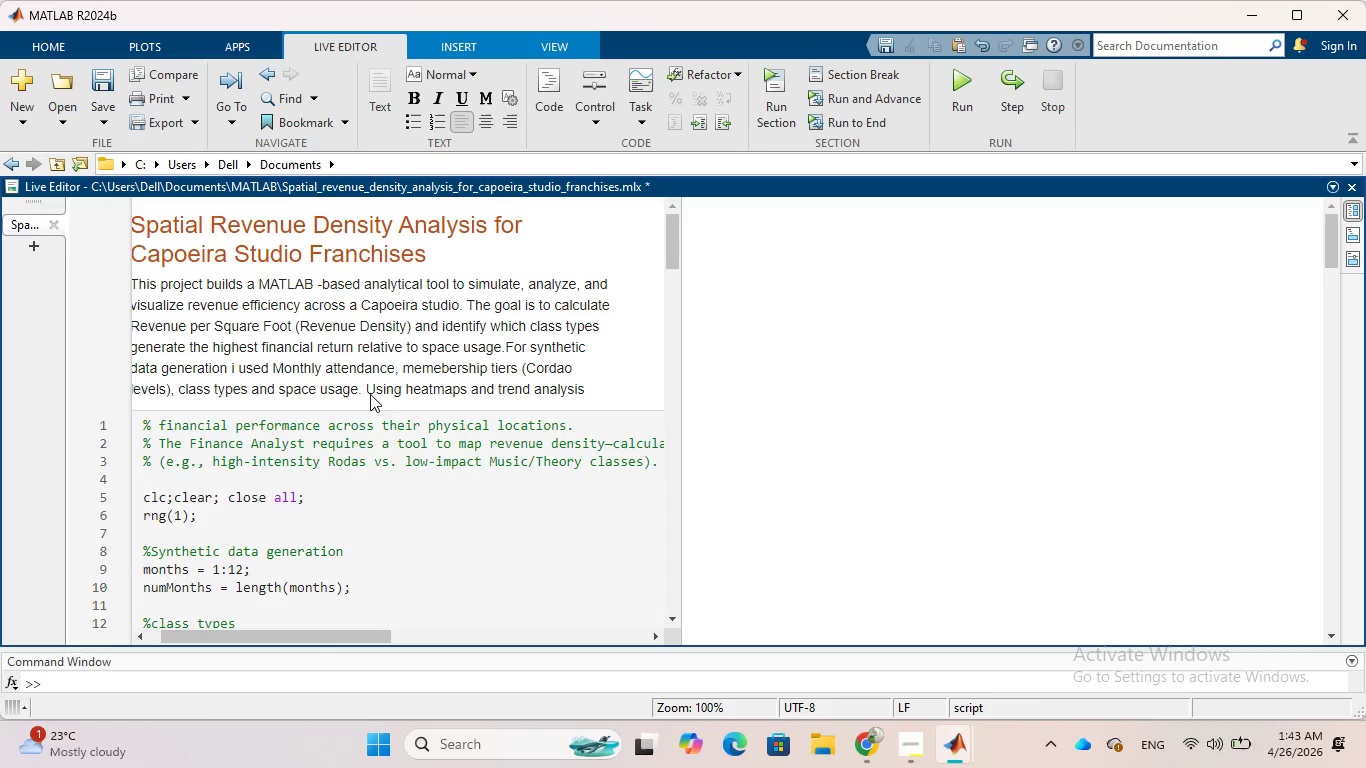 
wait(5.2)
 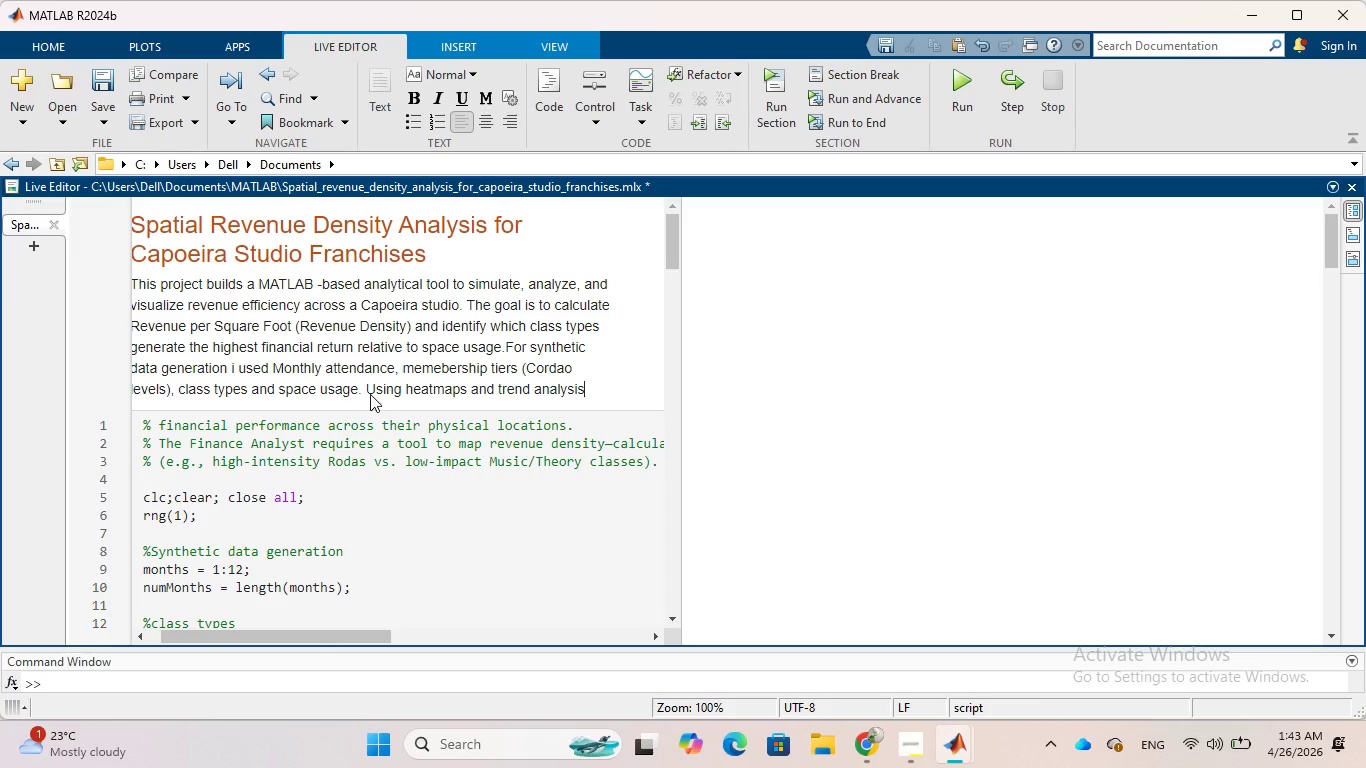 
type(, it shows which )
 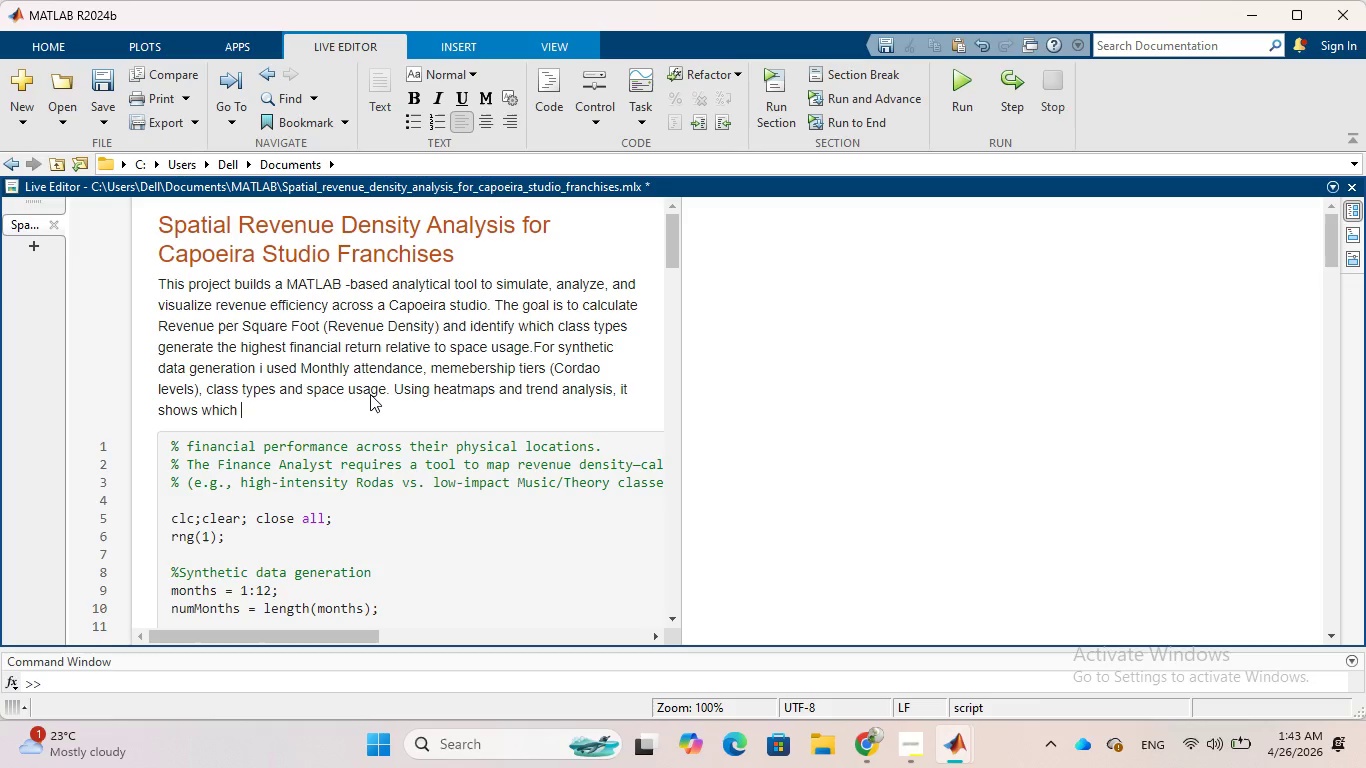 
type(classes ae most efficient)
 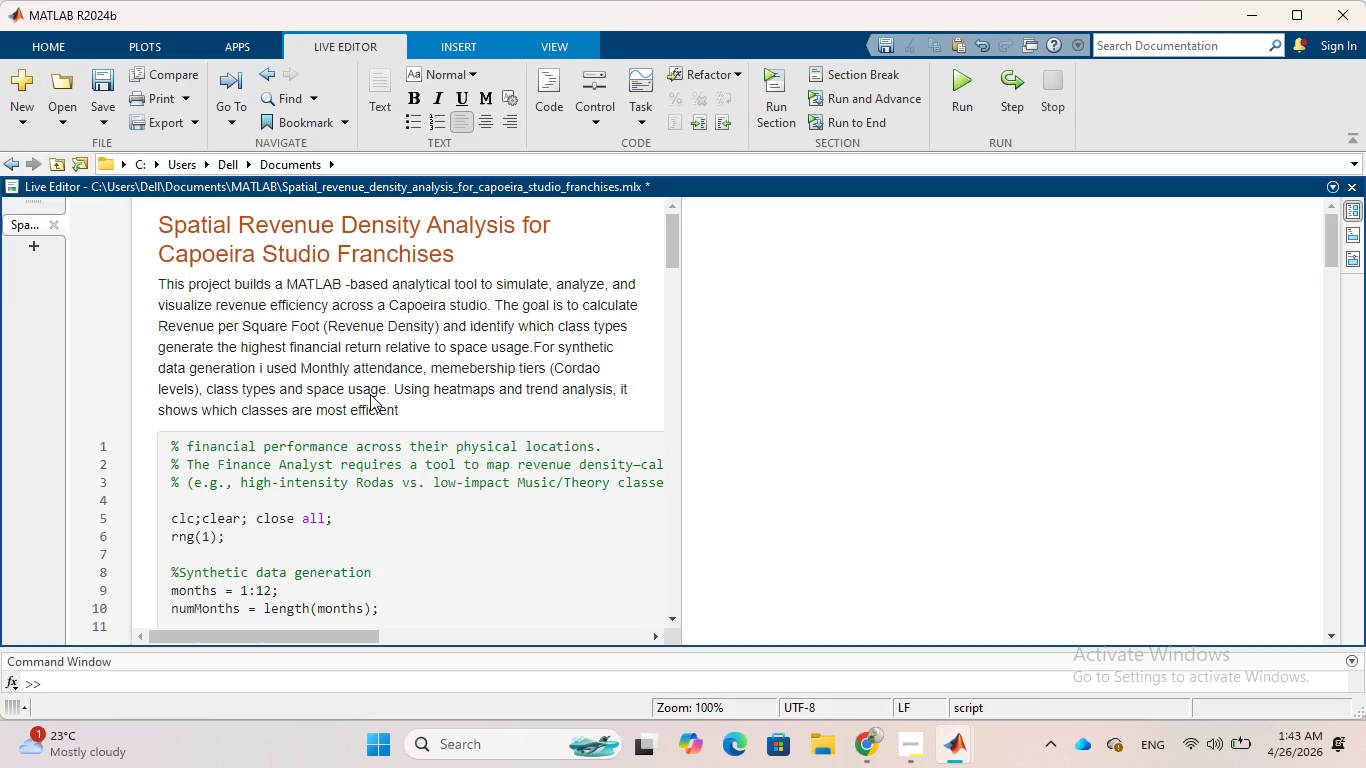 
hold_key(key=R, duration=0.34)
 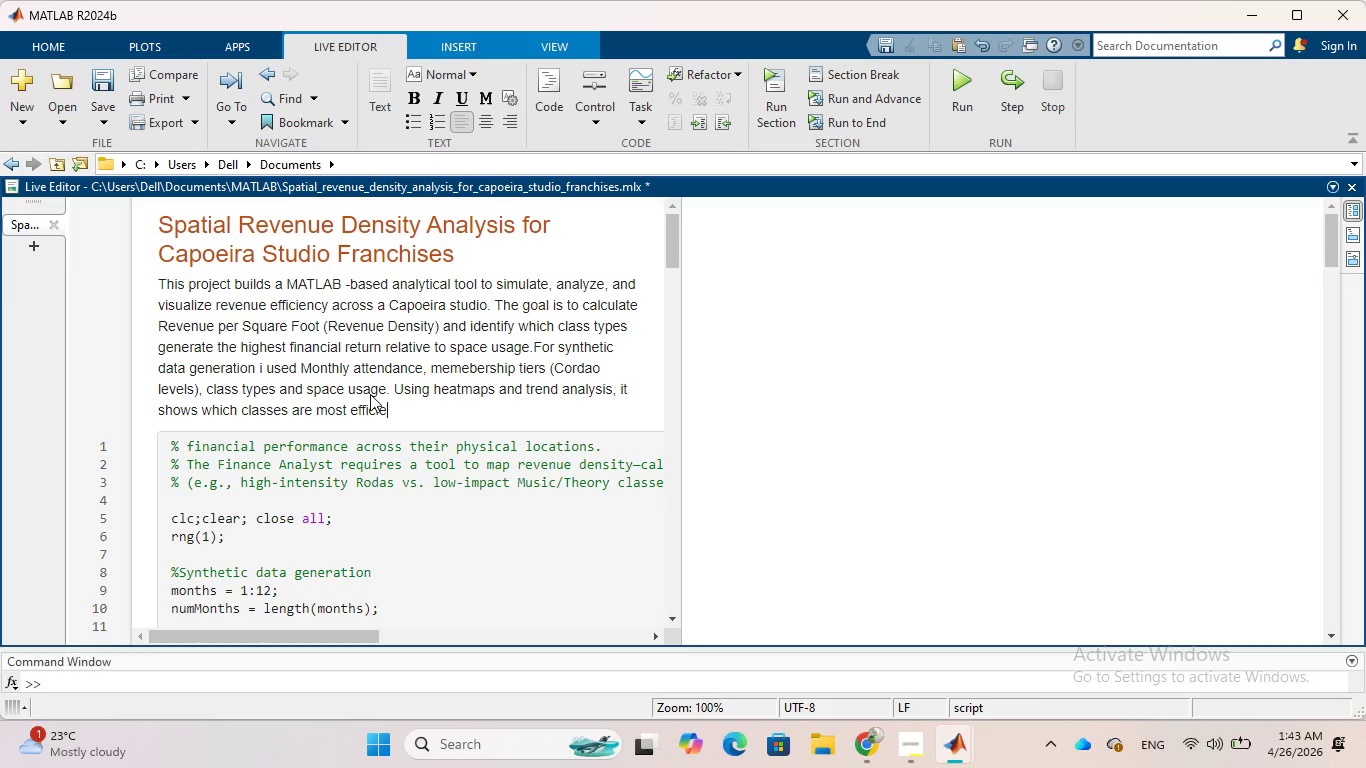 
type( in)
 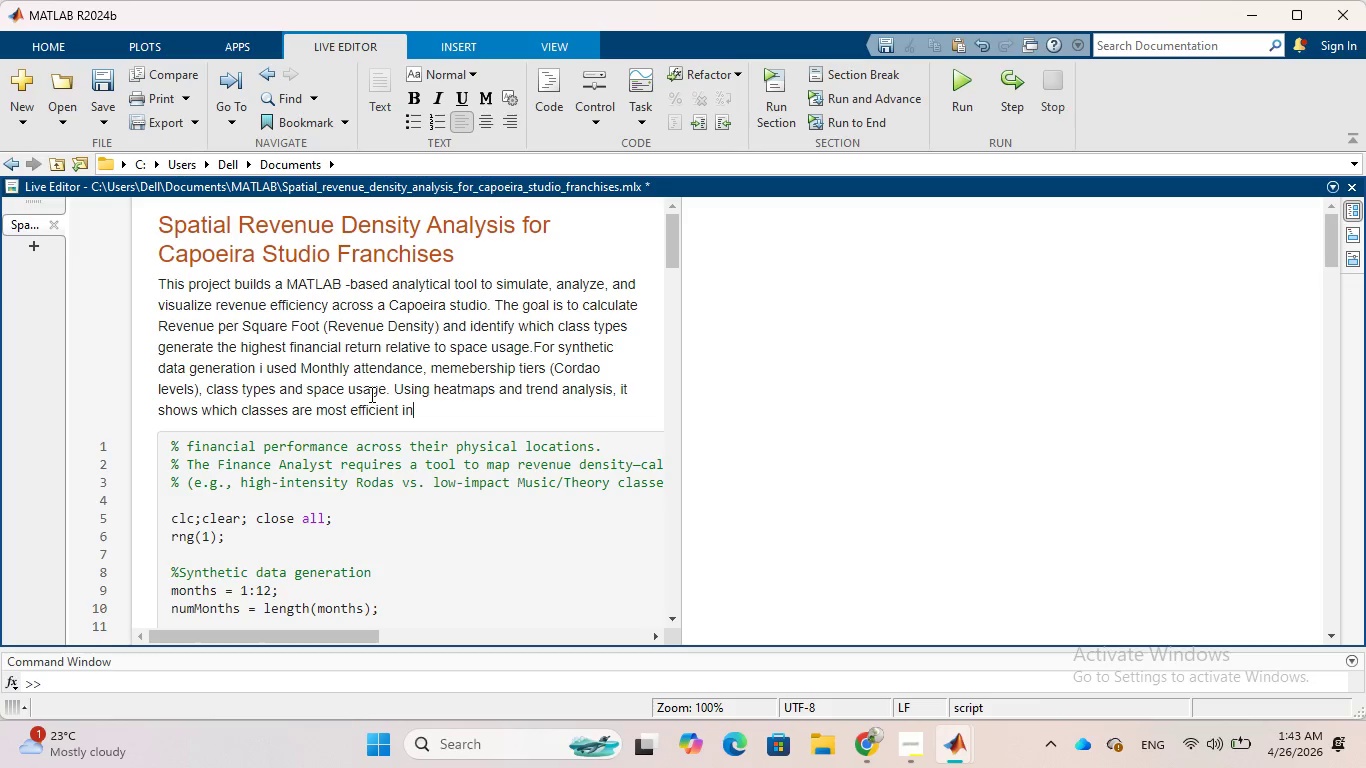 
type( terms of spae and profitability)
 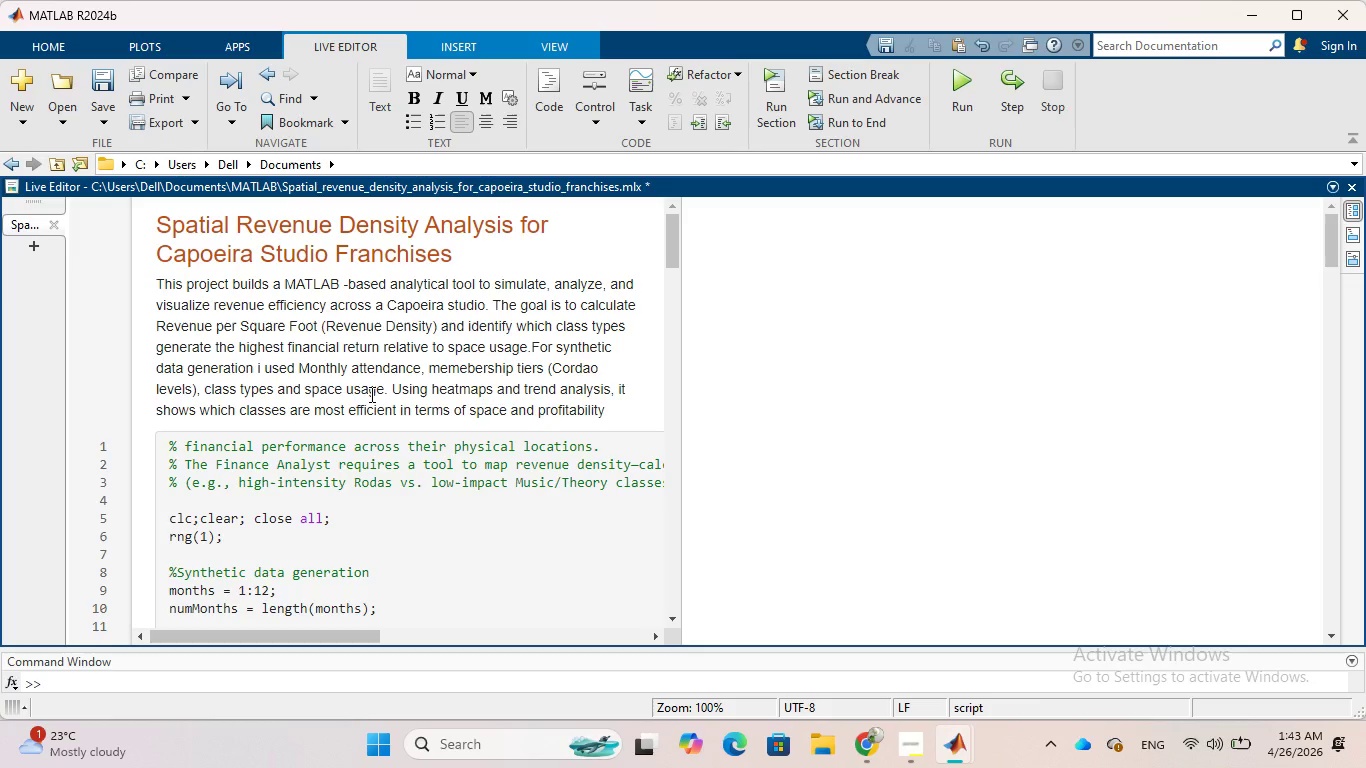 
hold_key(key=C, duration=0.36)
 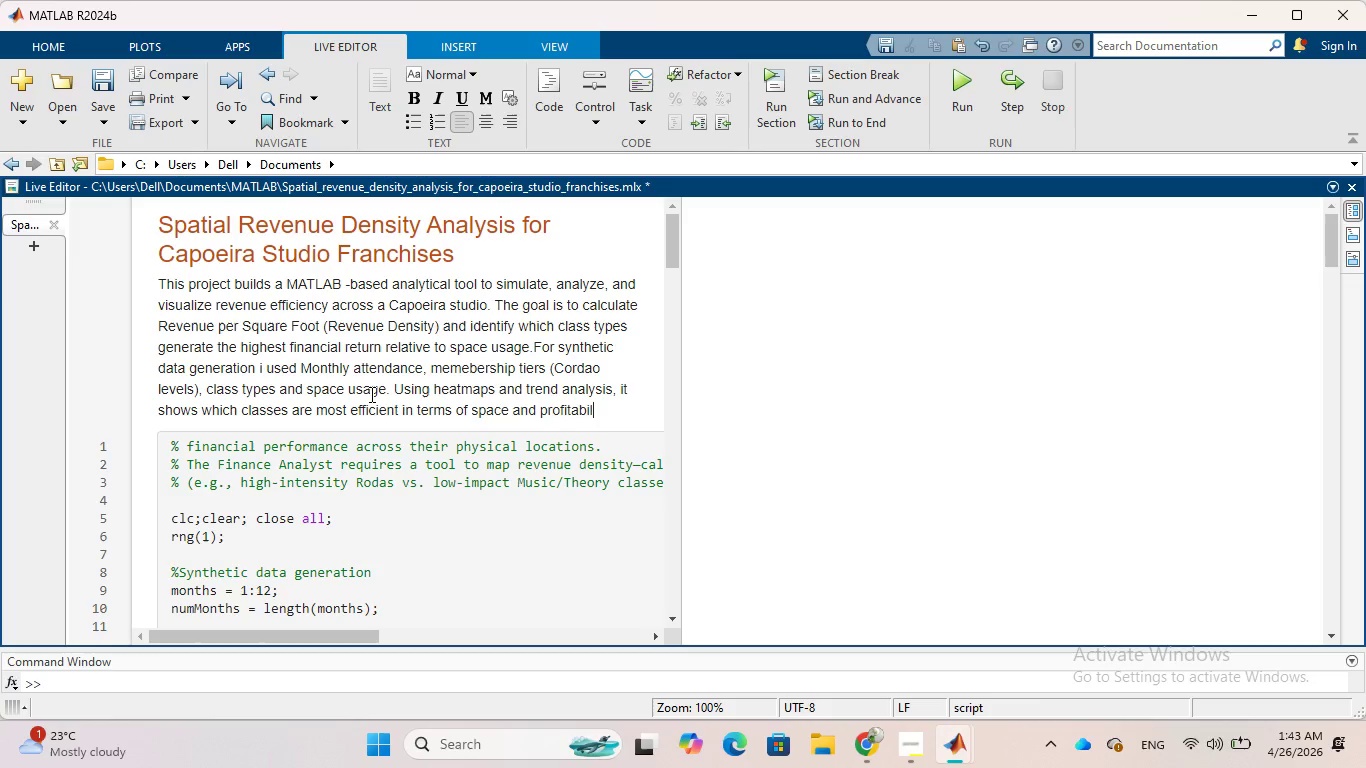 
key(Period)
 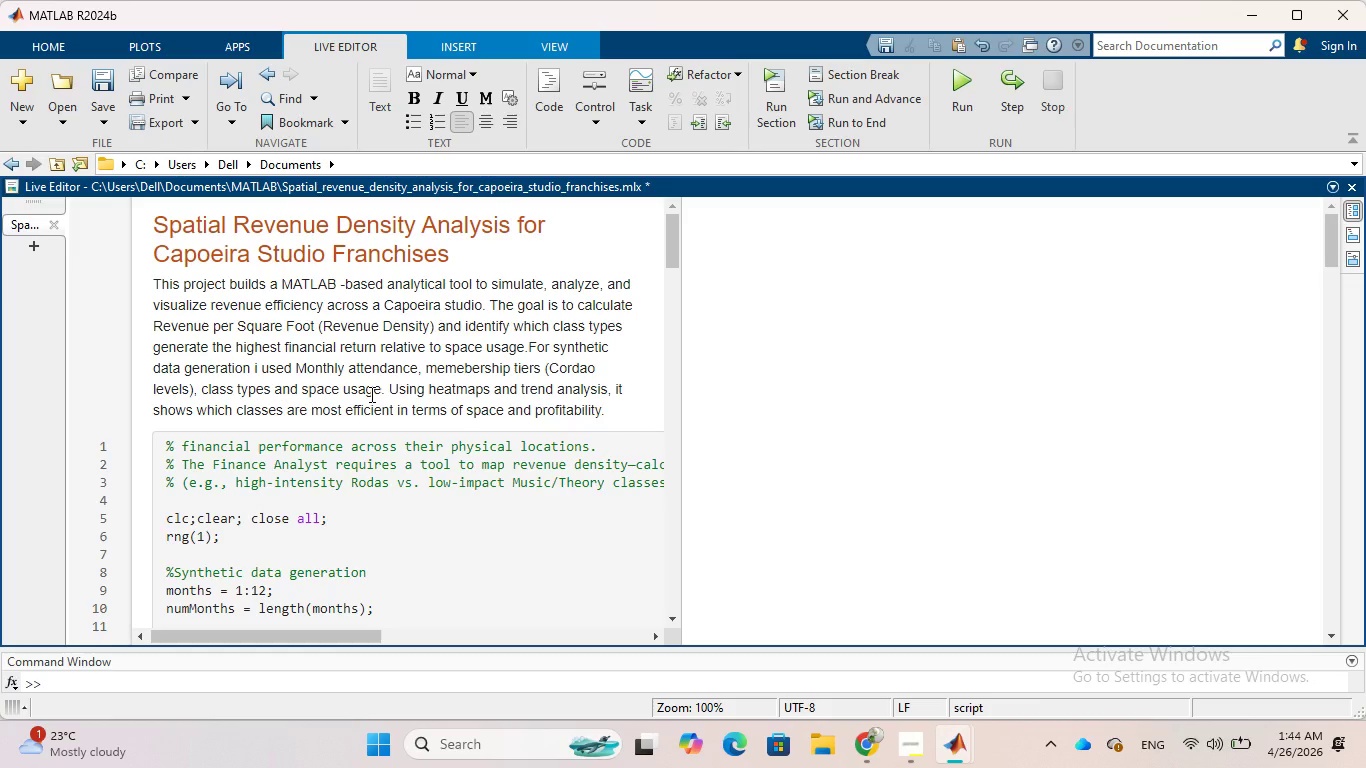 
wait(44.86)
 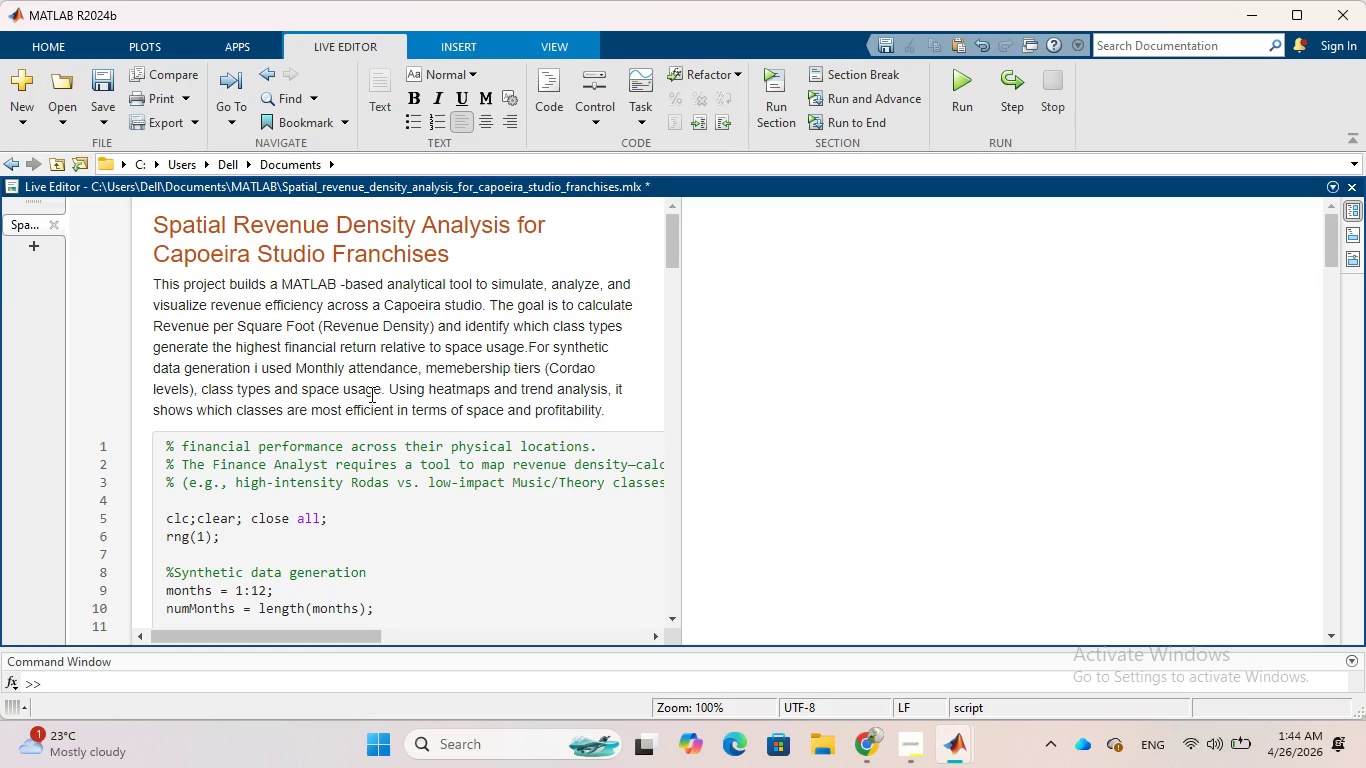 
scroll: coordinate [947, 421], scroll_direction: down, amount: 22.0
 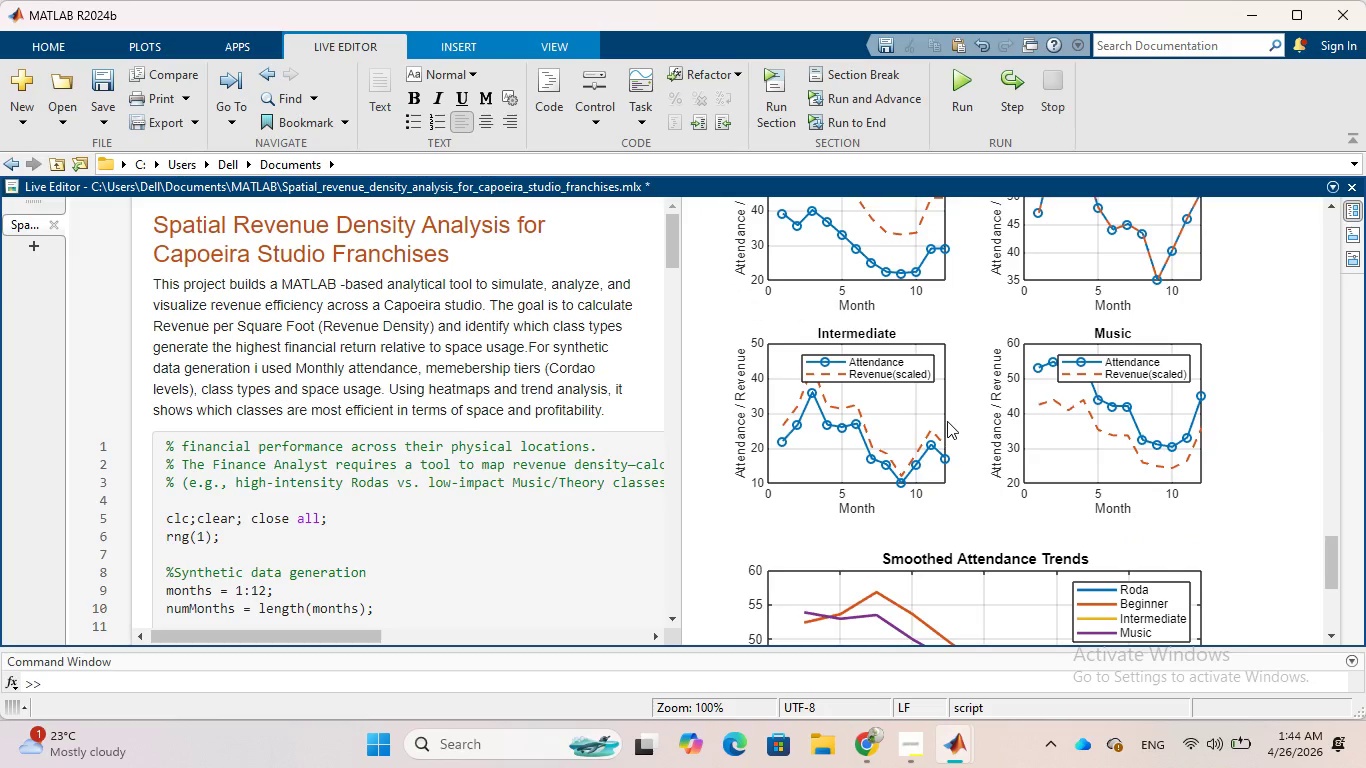 
scroll: coordinate [947, 421], scroll_direction: up, amount: 2.0
 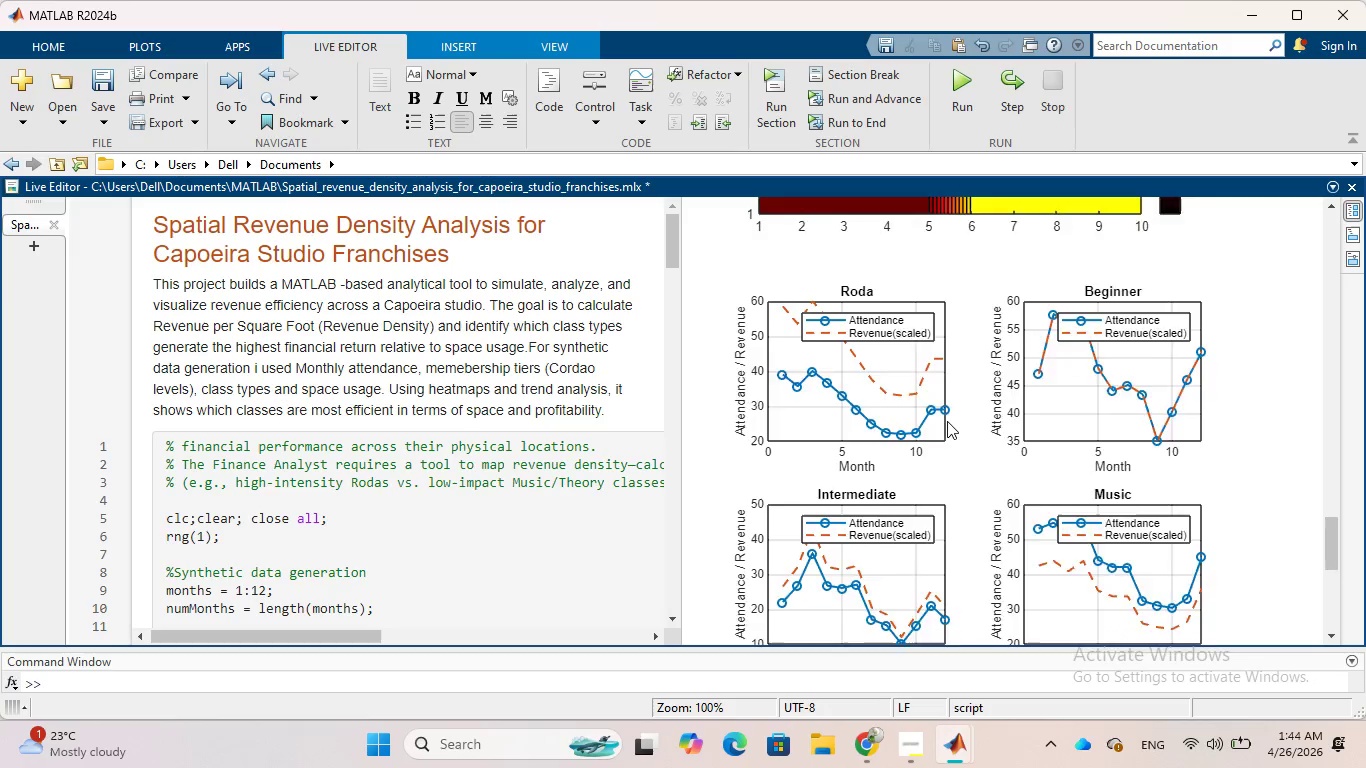 
scroll: coordinate [947, 421], scroll_direction: down, amount: 1.0
 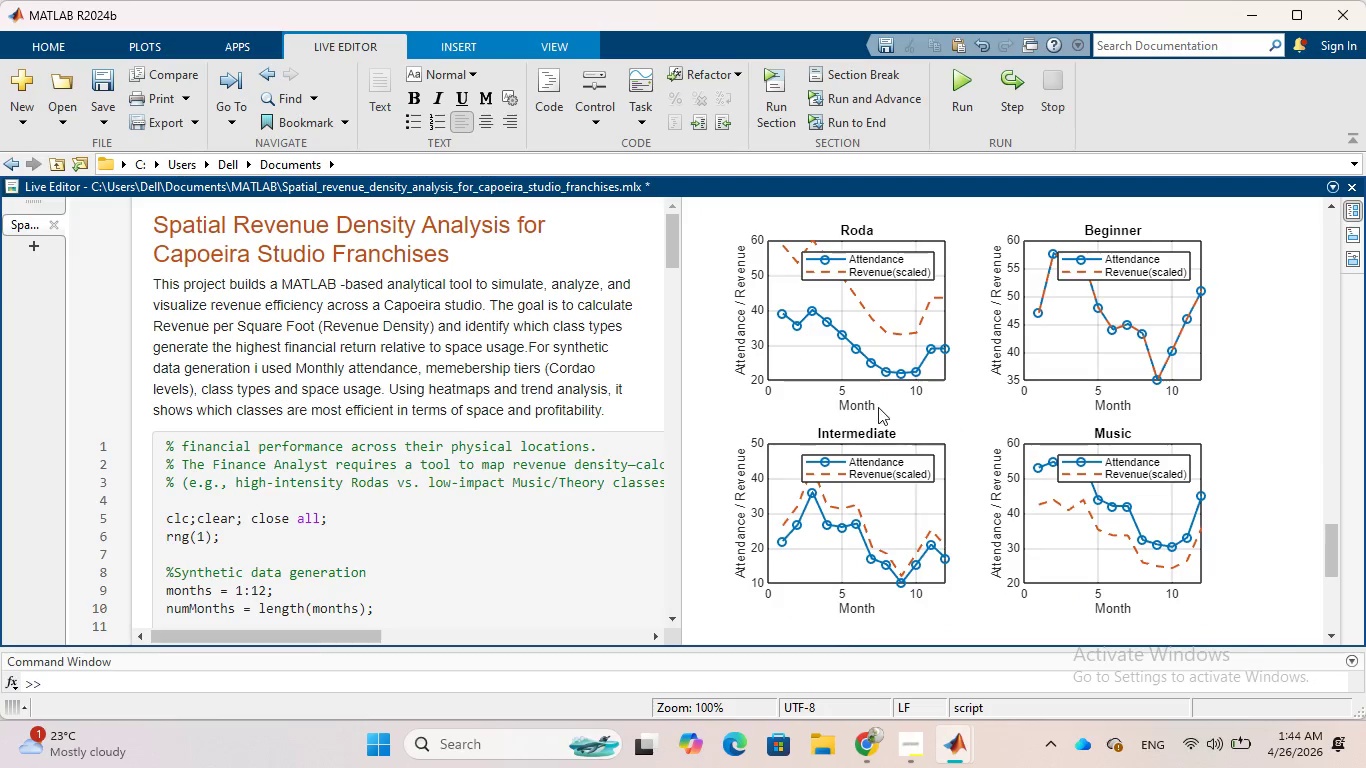 
left_click_drag(start_coordinate=[680, 410], to_coordinate=[572, 417])
 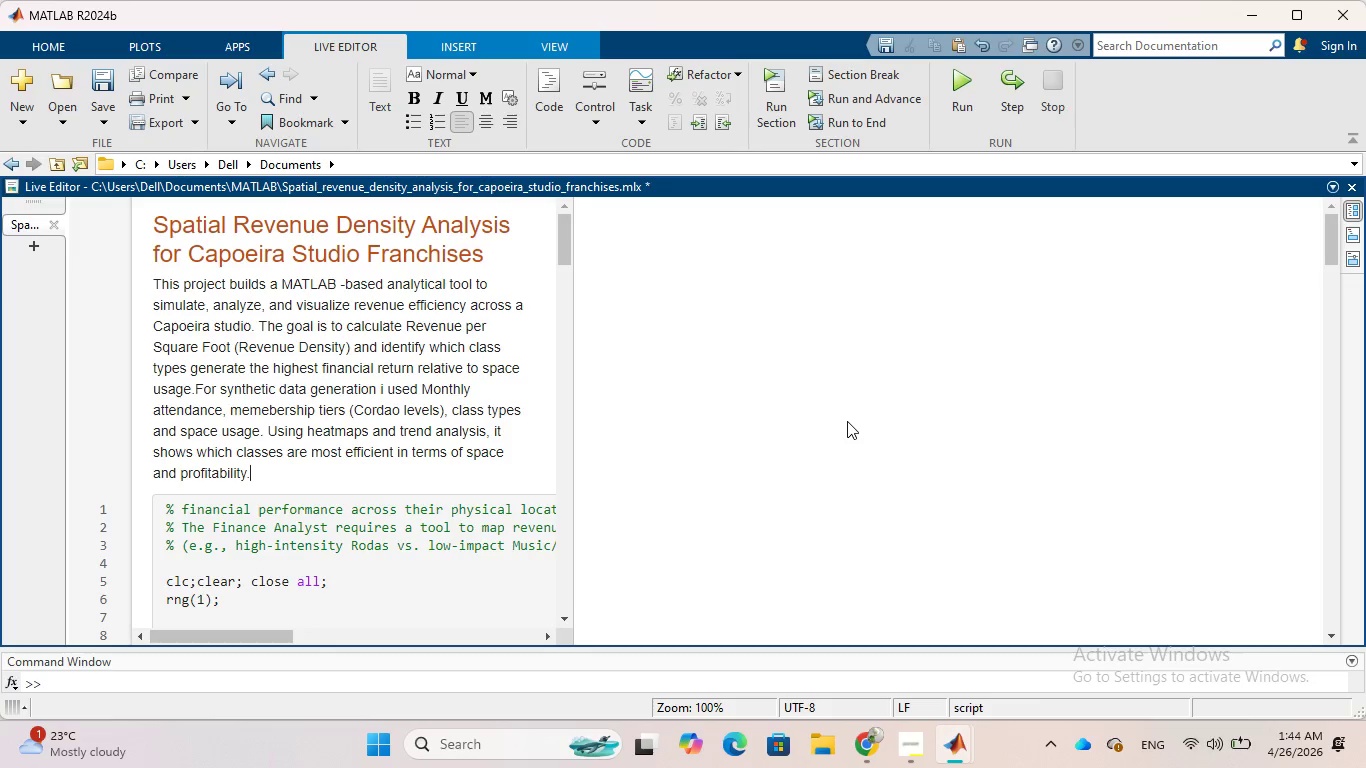 
mouse_move([968, 722])
 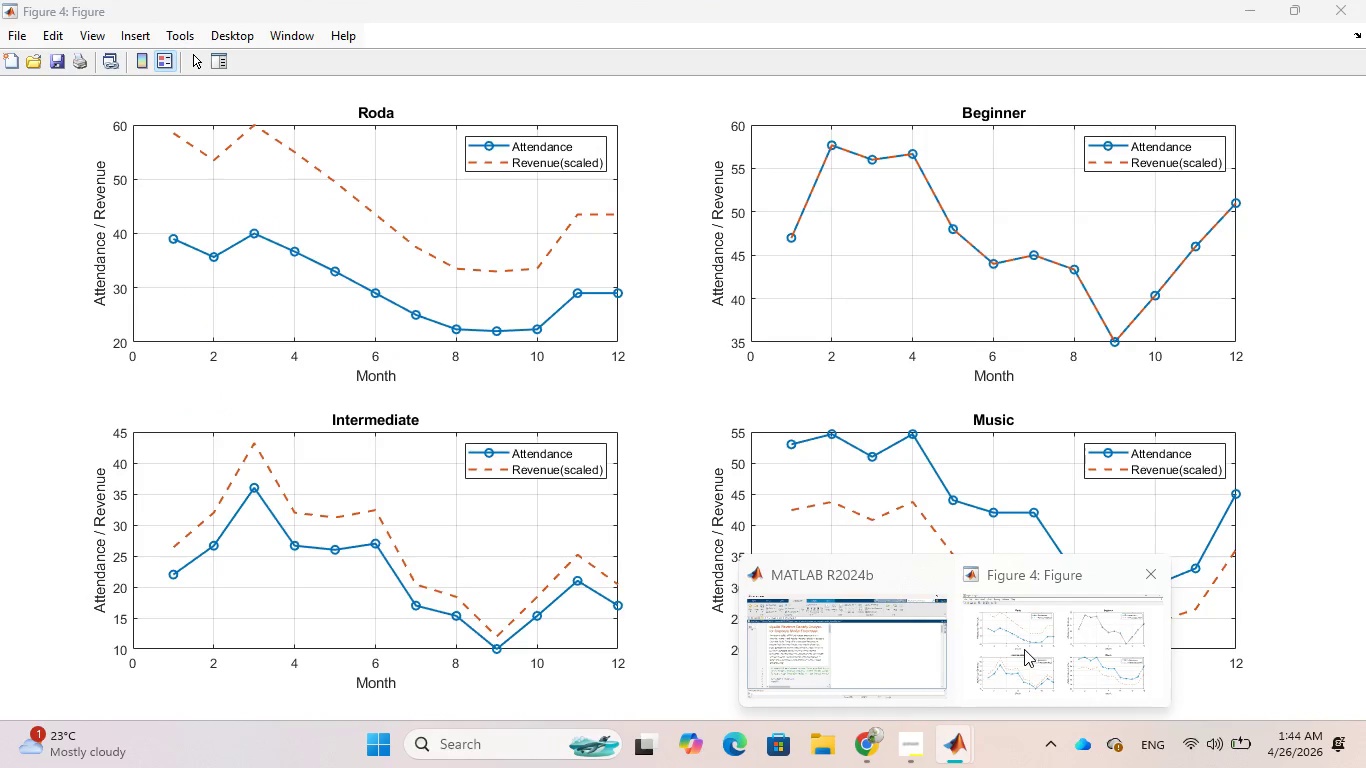 
left_click([1024, 649])
 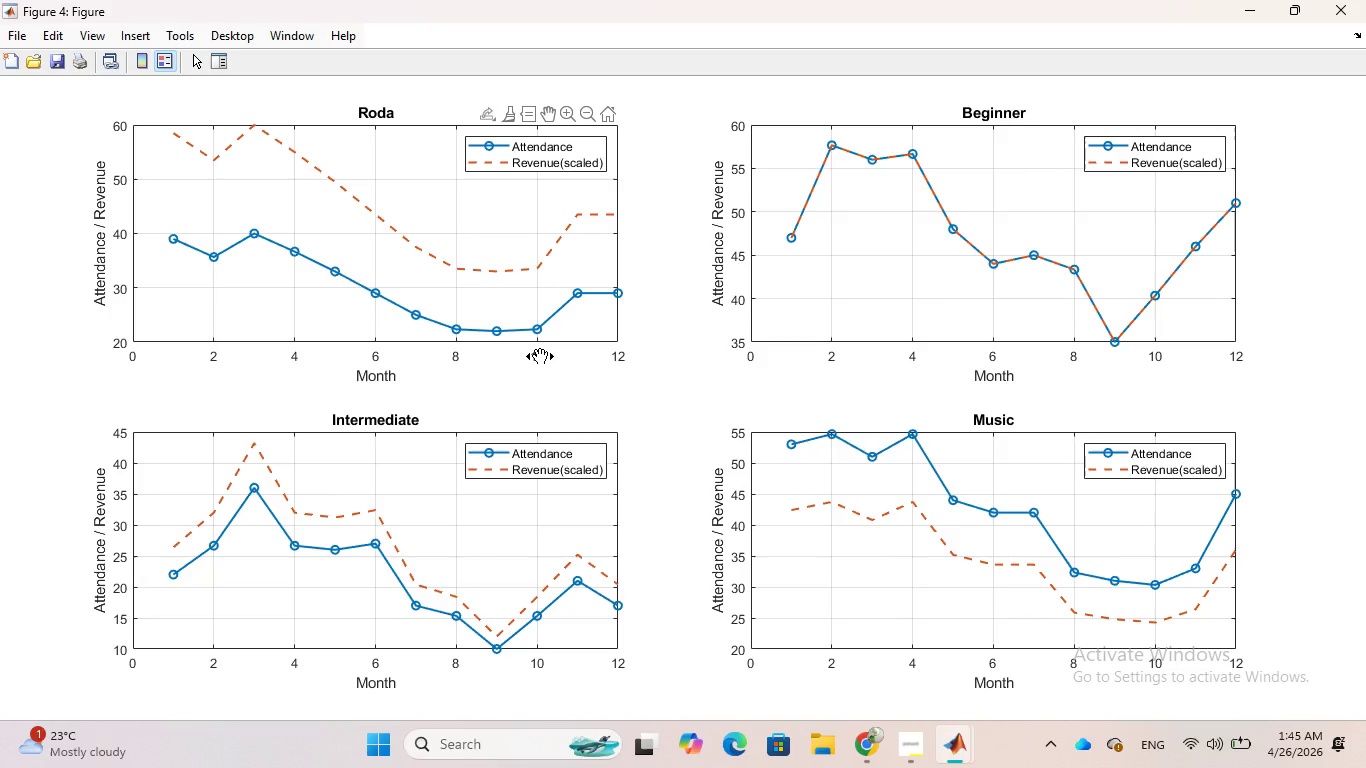 
wait(13.11)
 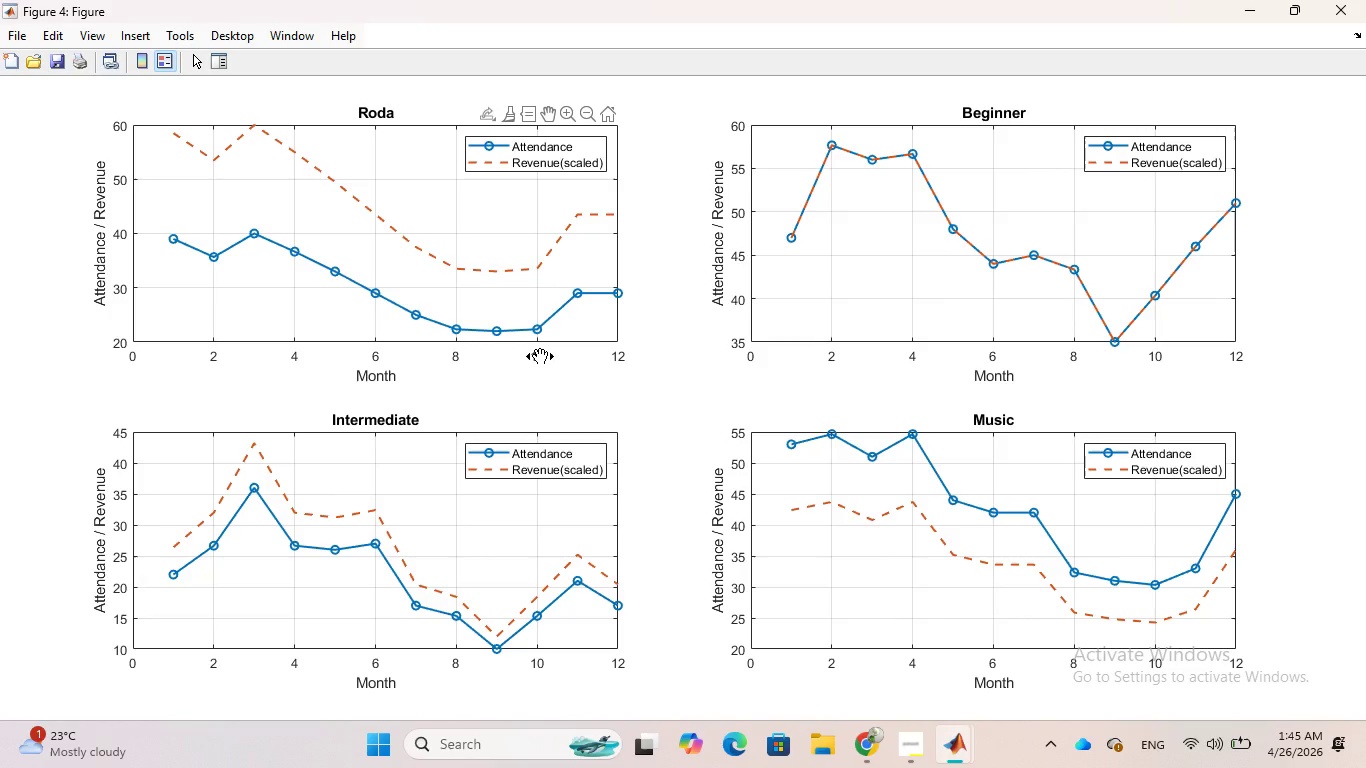 
mouse_move([535, 292])
 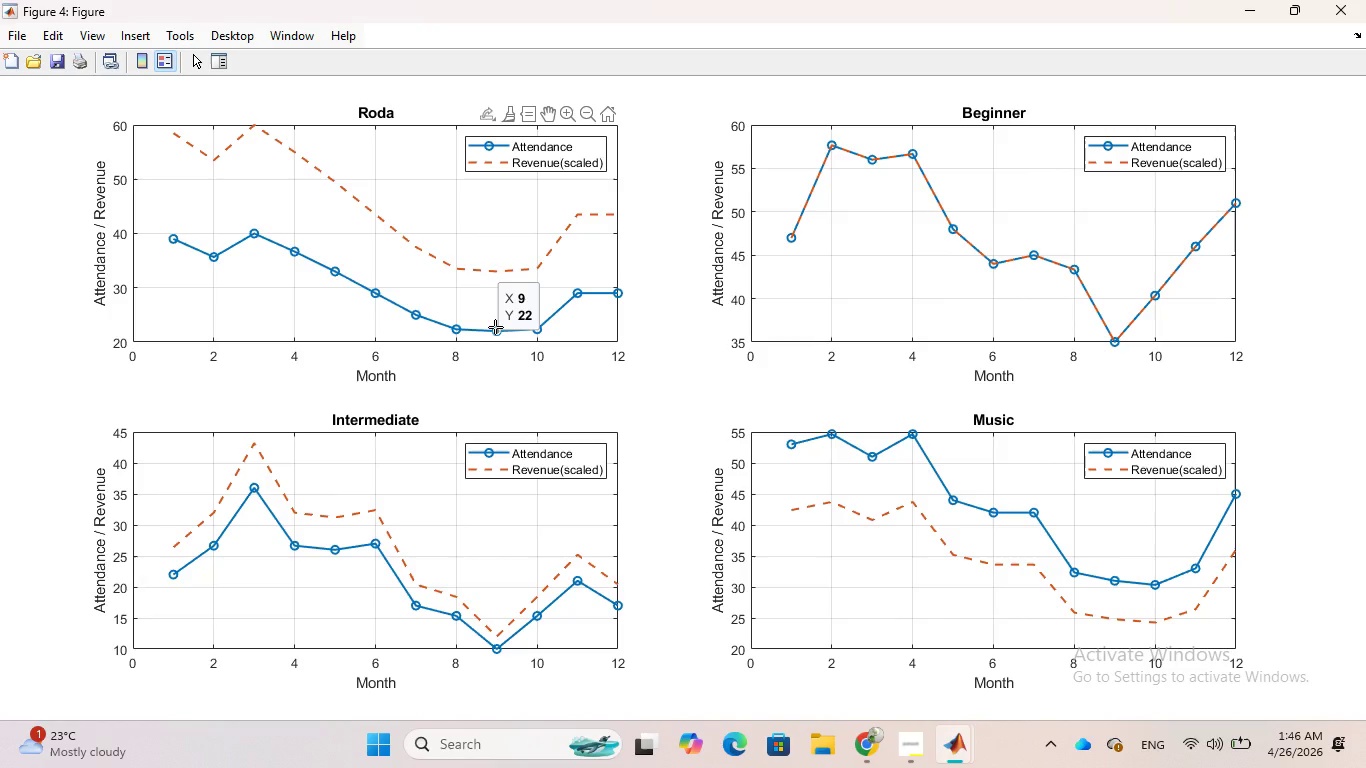 
wait(72.29)
 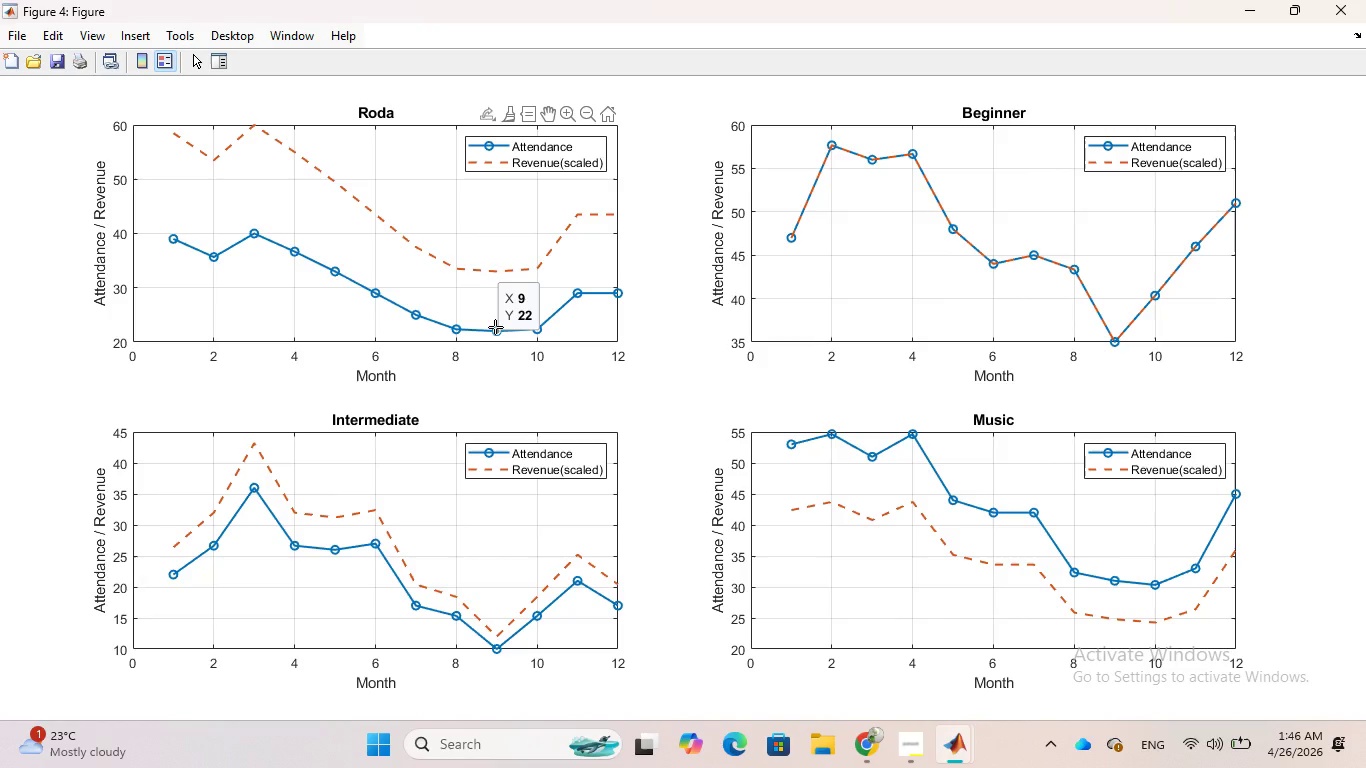 
left_click([880, 641])
 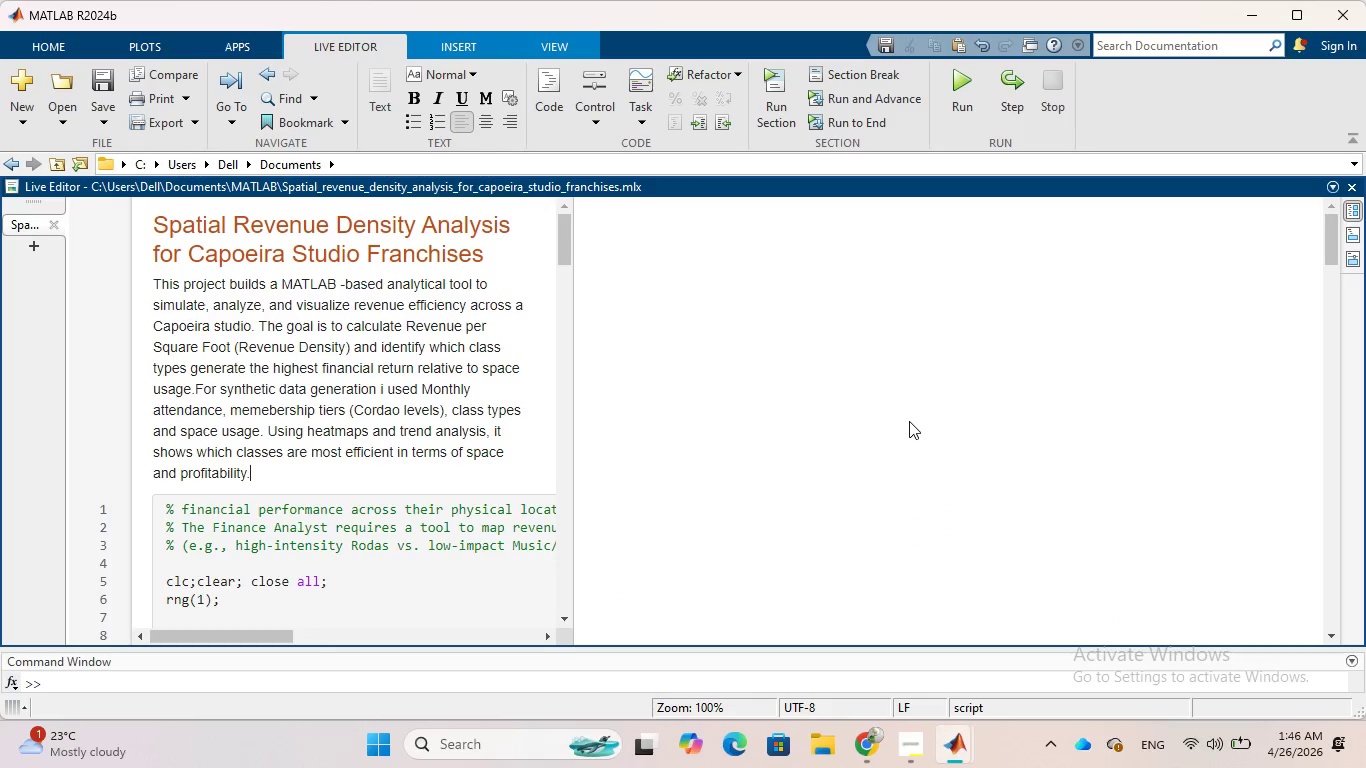 
scroll: coordinate [909, 421], scroll_direction: none, amount: 0.0
 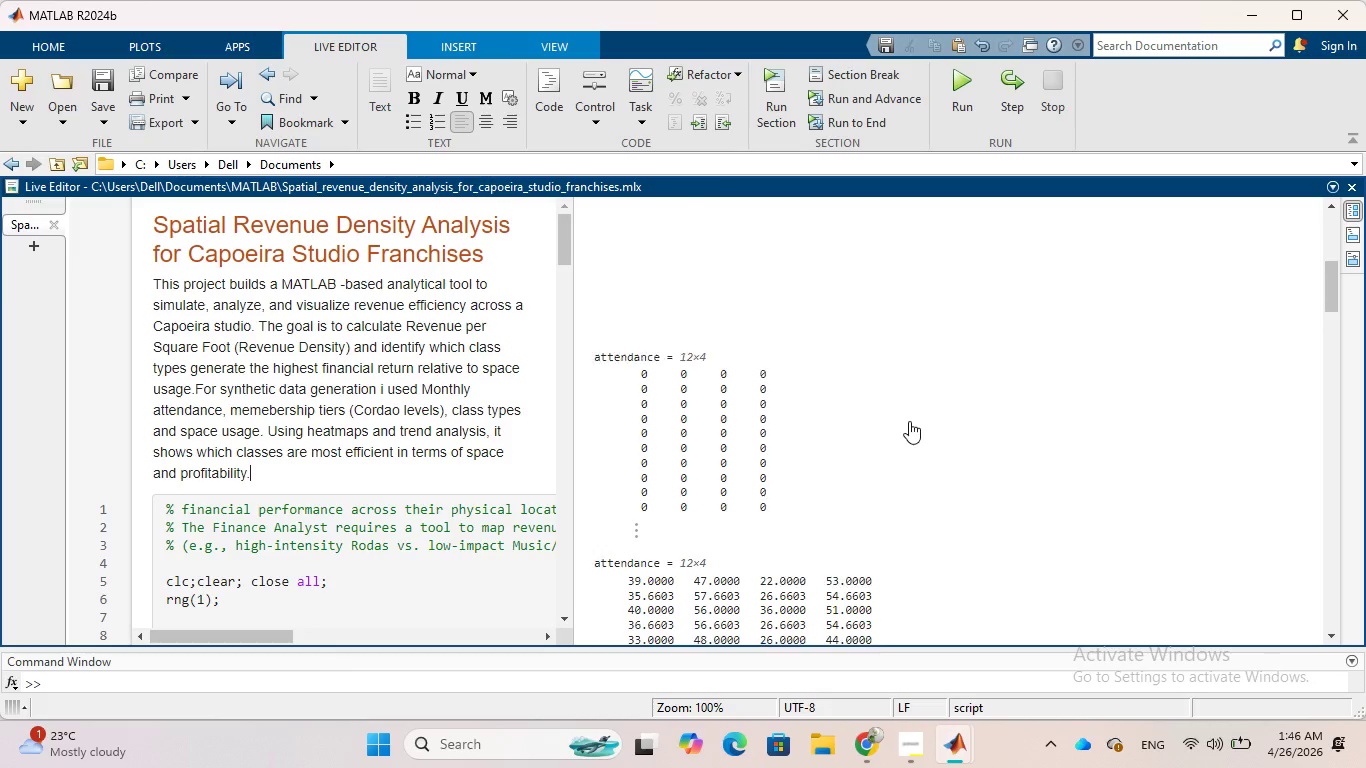 
scroll: coordinate [909, 421], scroll_direction: down, amount: 29.0
 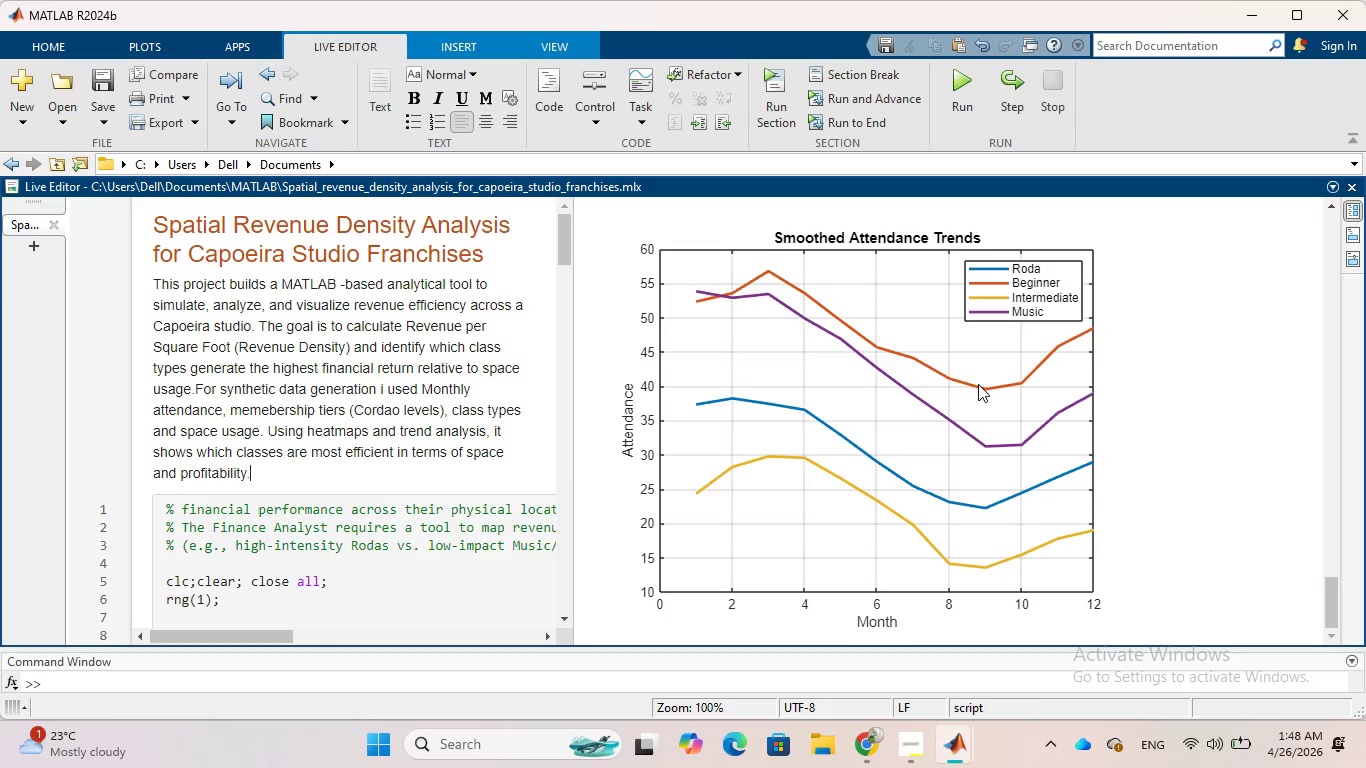 
wait(120.12)
 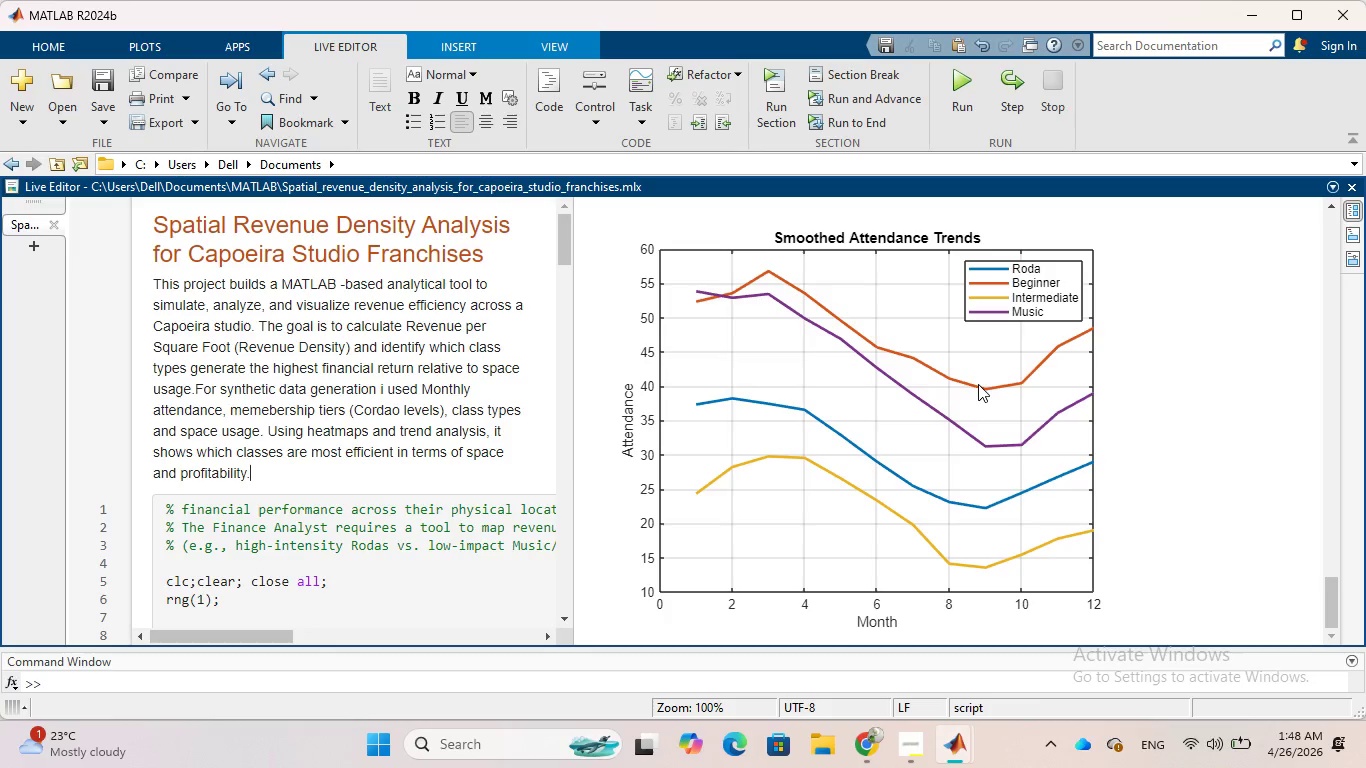 
scroll: coordinate [536, 560], scroll_direction: down, amount: 29.0
 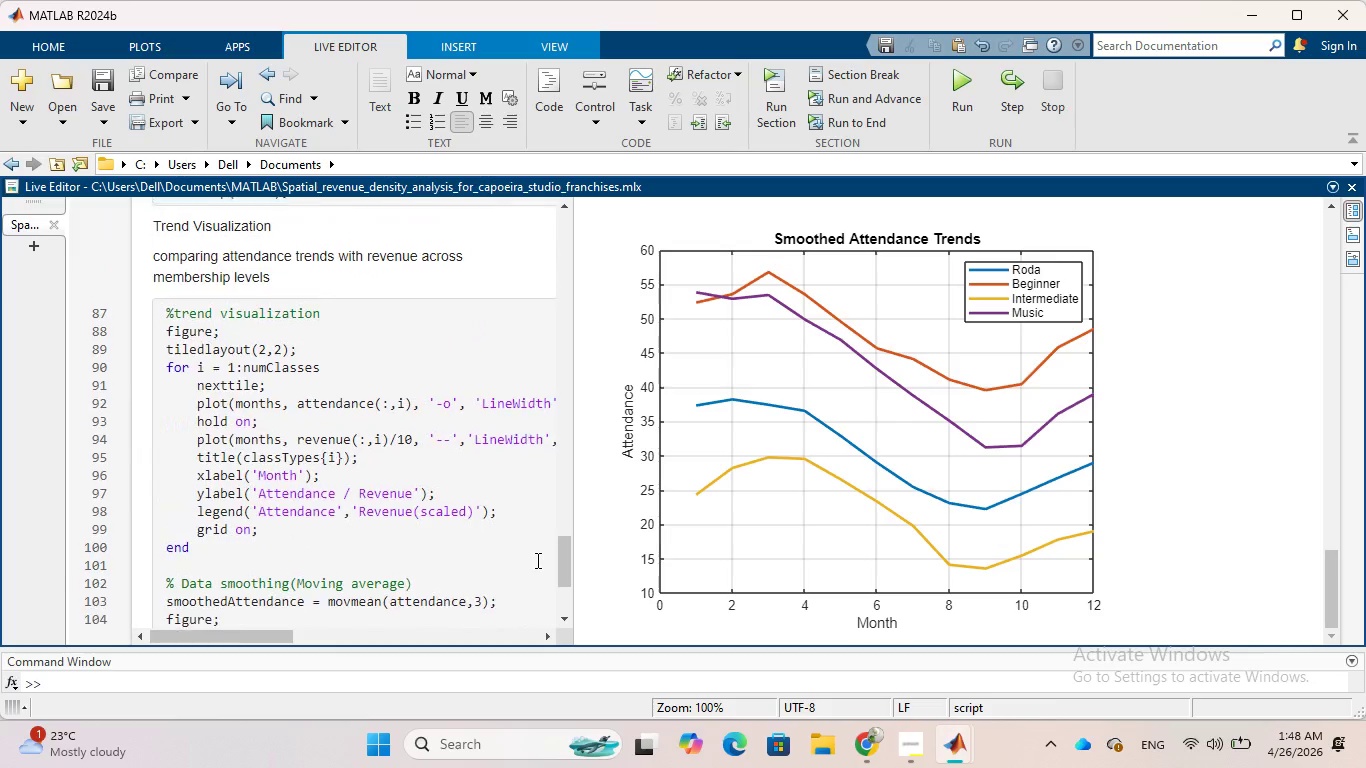 
scroll: coordinate [536, 560], scroll_direction: up, amount: 1.0
 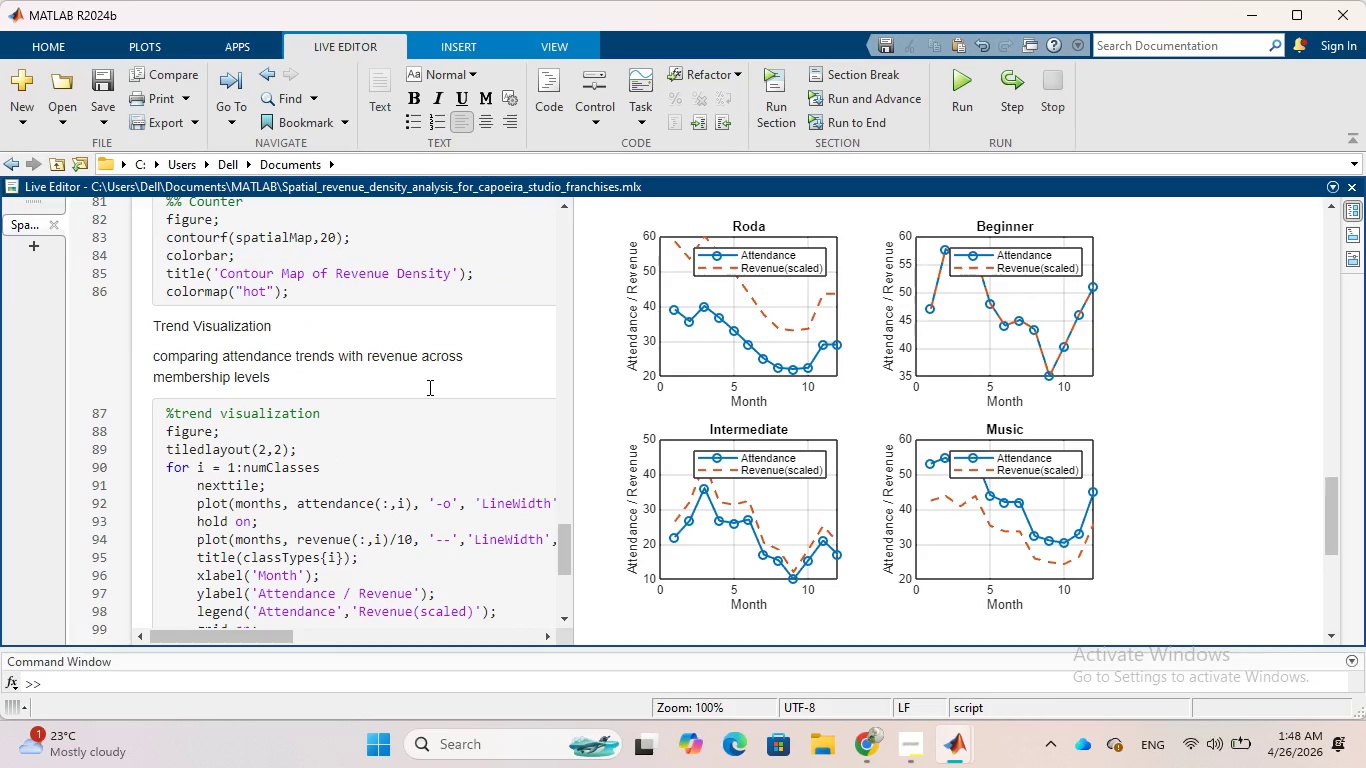 
left_click([428, 387])
 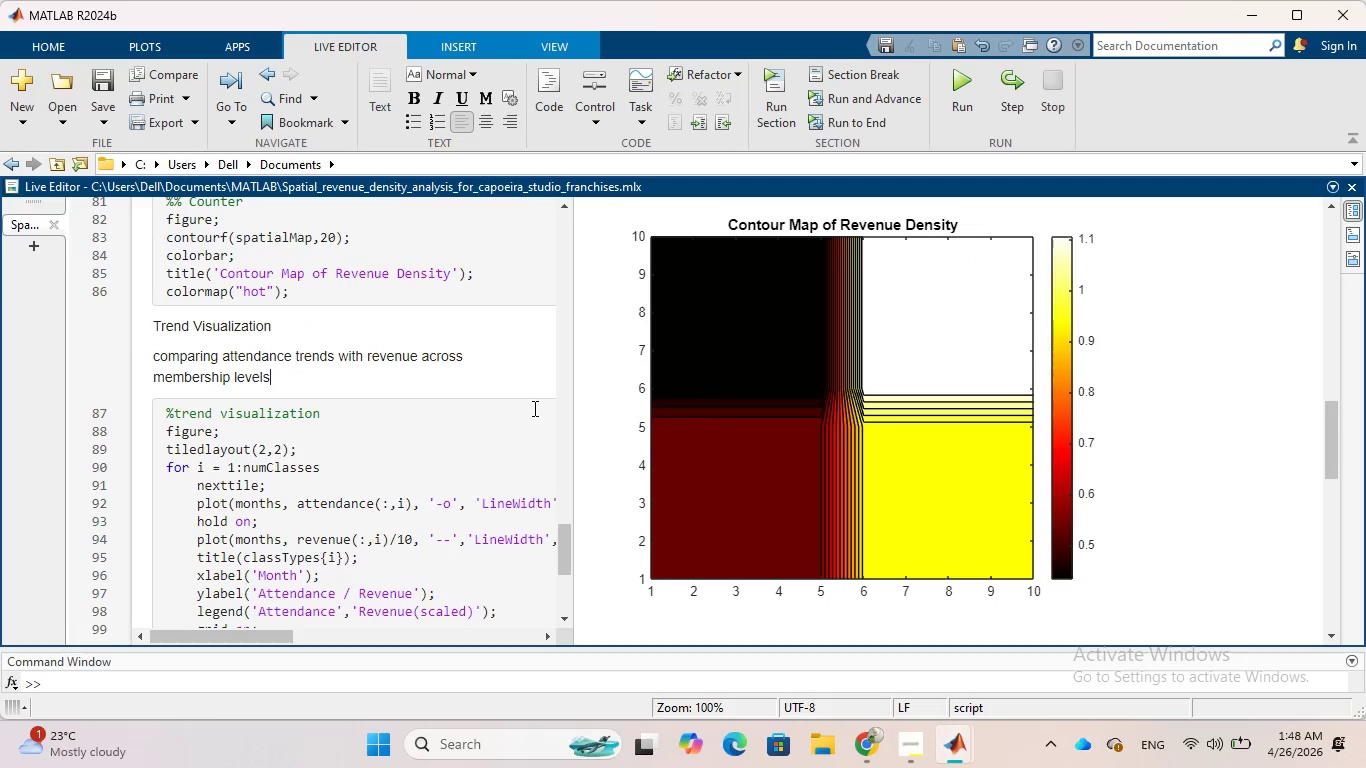 
key(Period)
 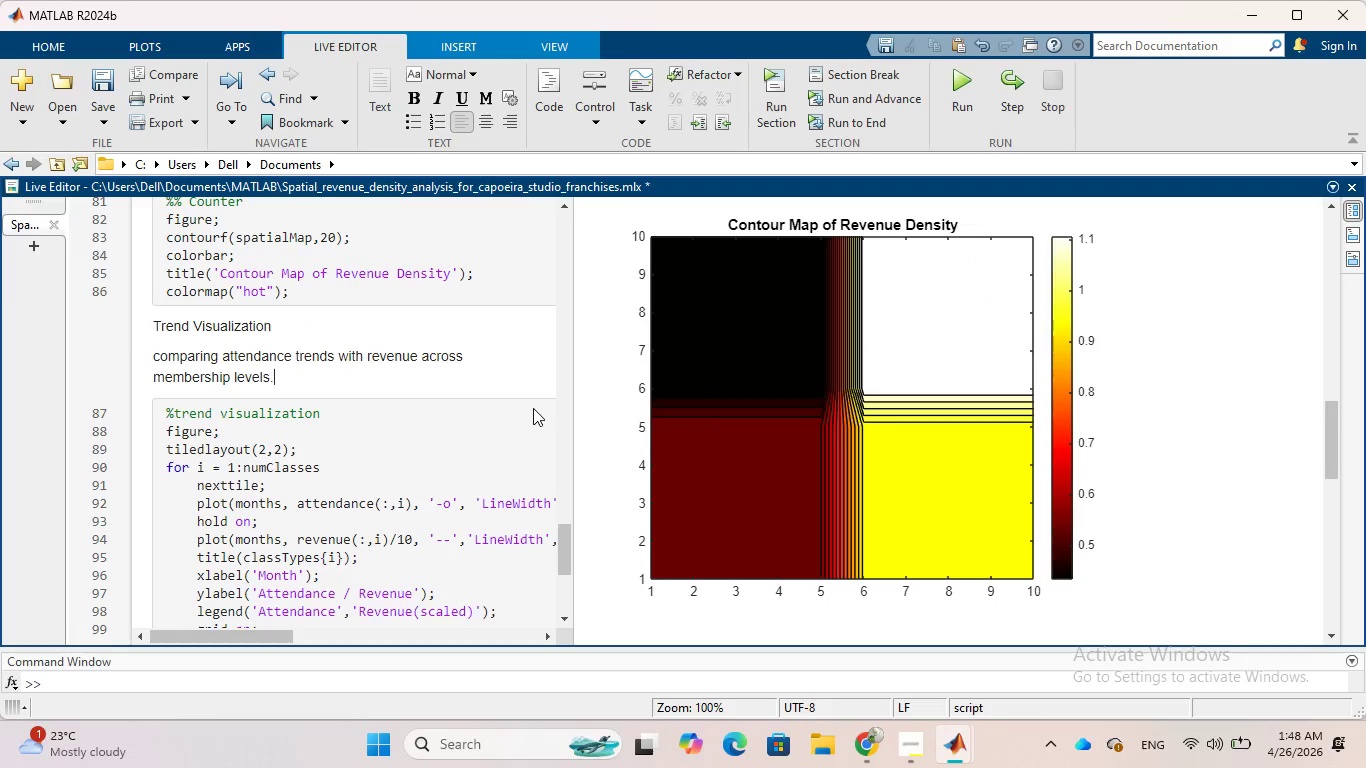 
key(Enter)
 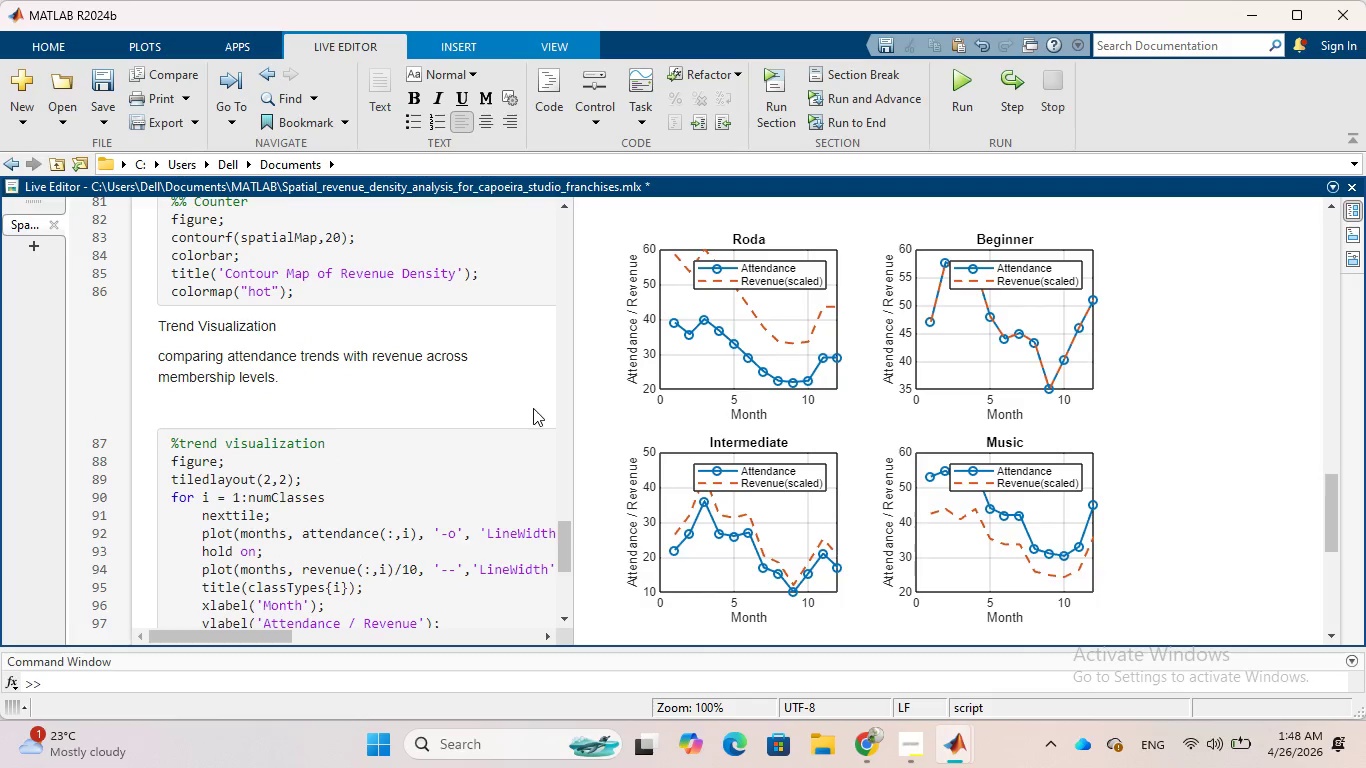 
type(seasonal ter)
key(Backspace)
key(Backspace)
type(rends )
 